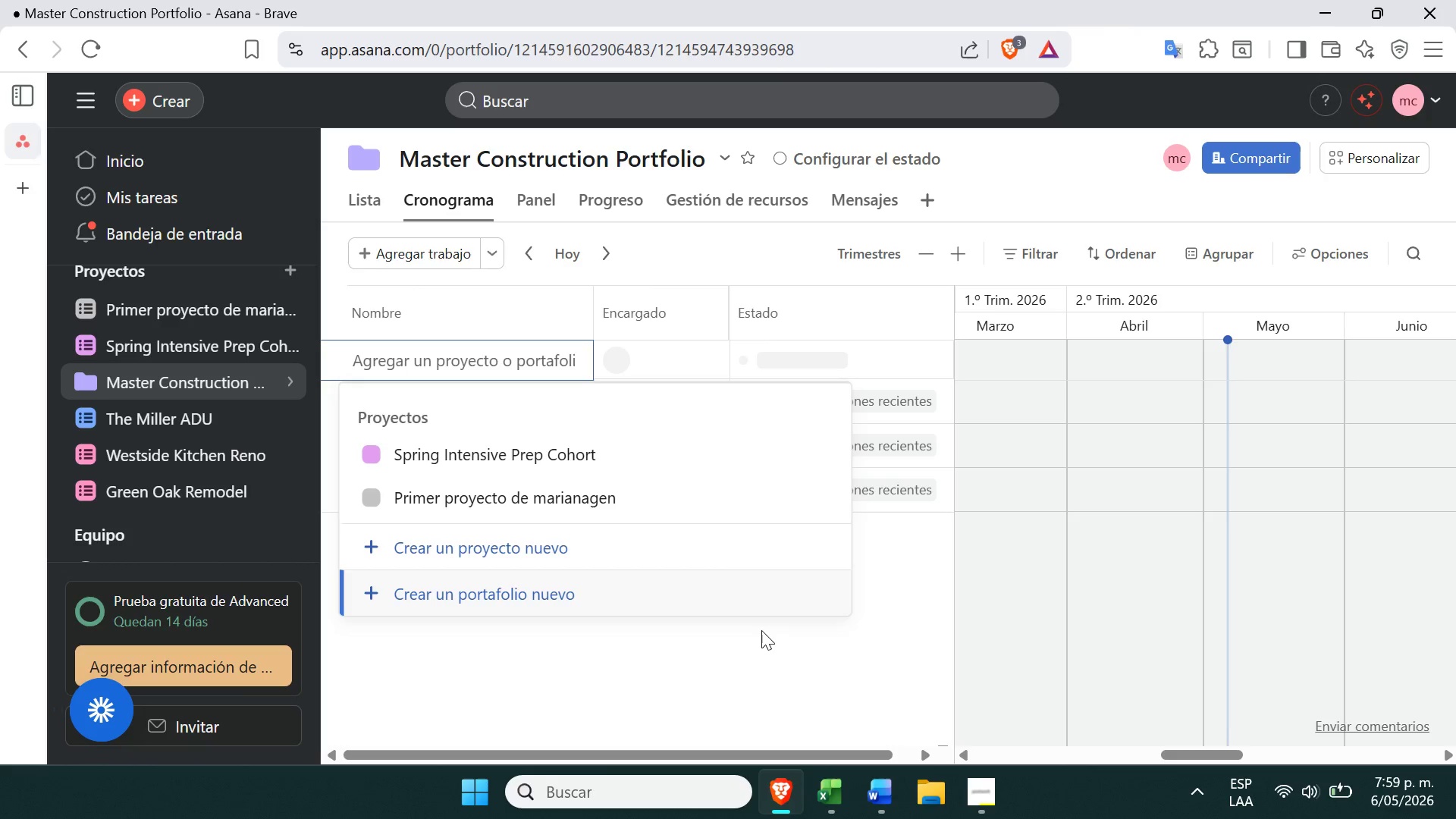 
left_click([746, 636])
 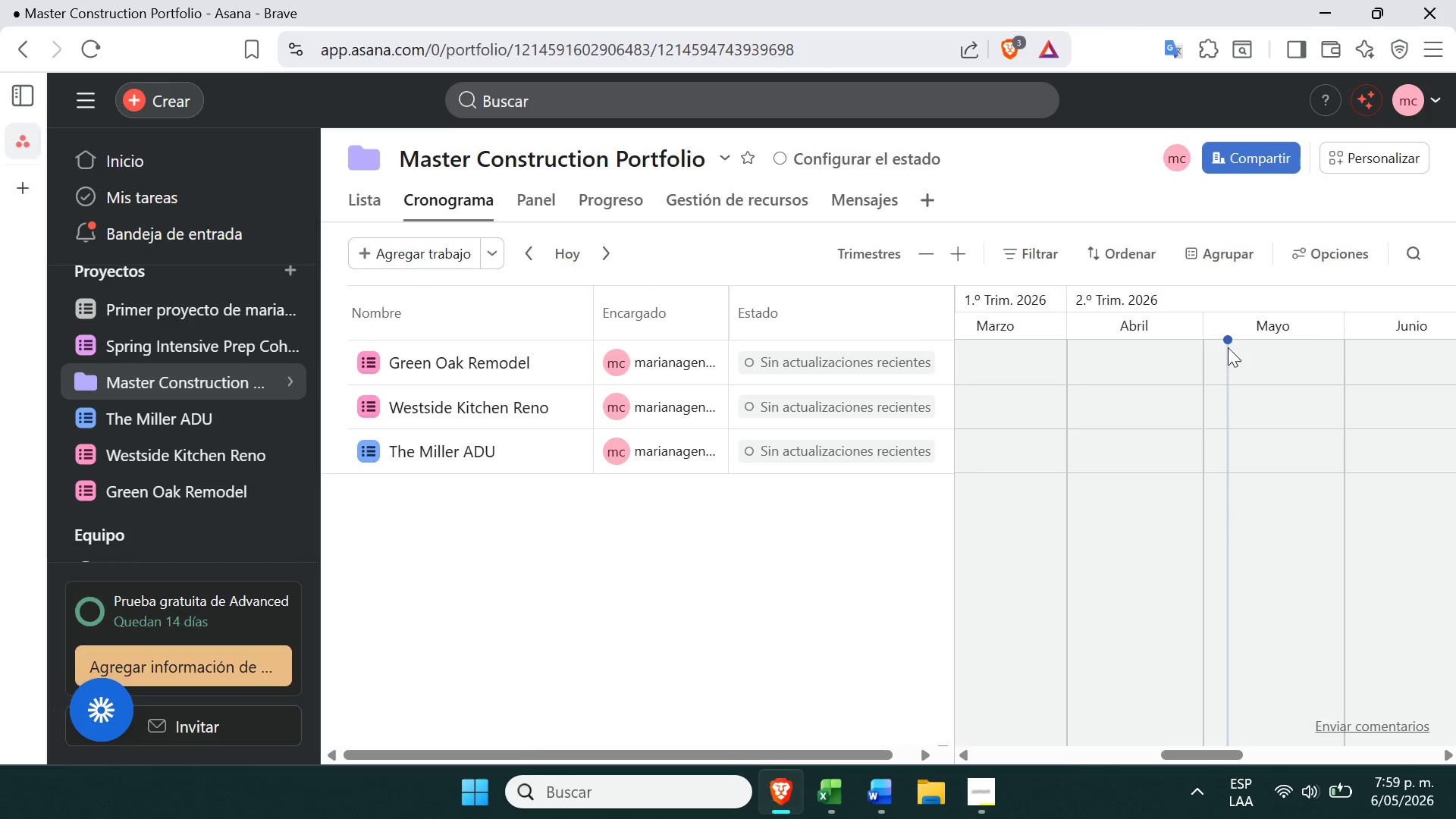 
left_click([1225, 333])
 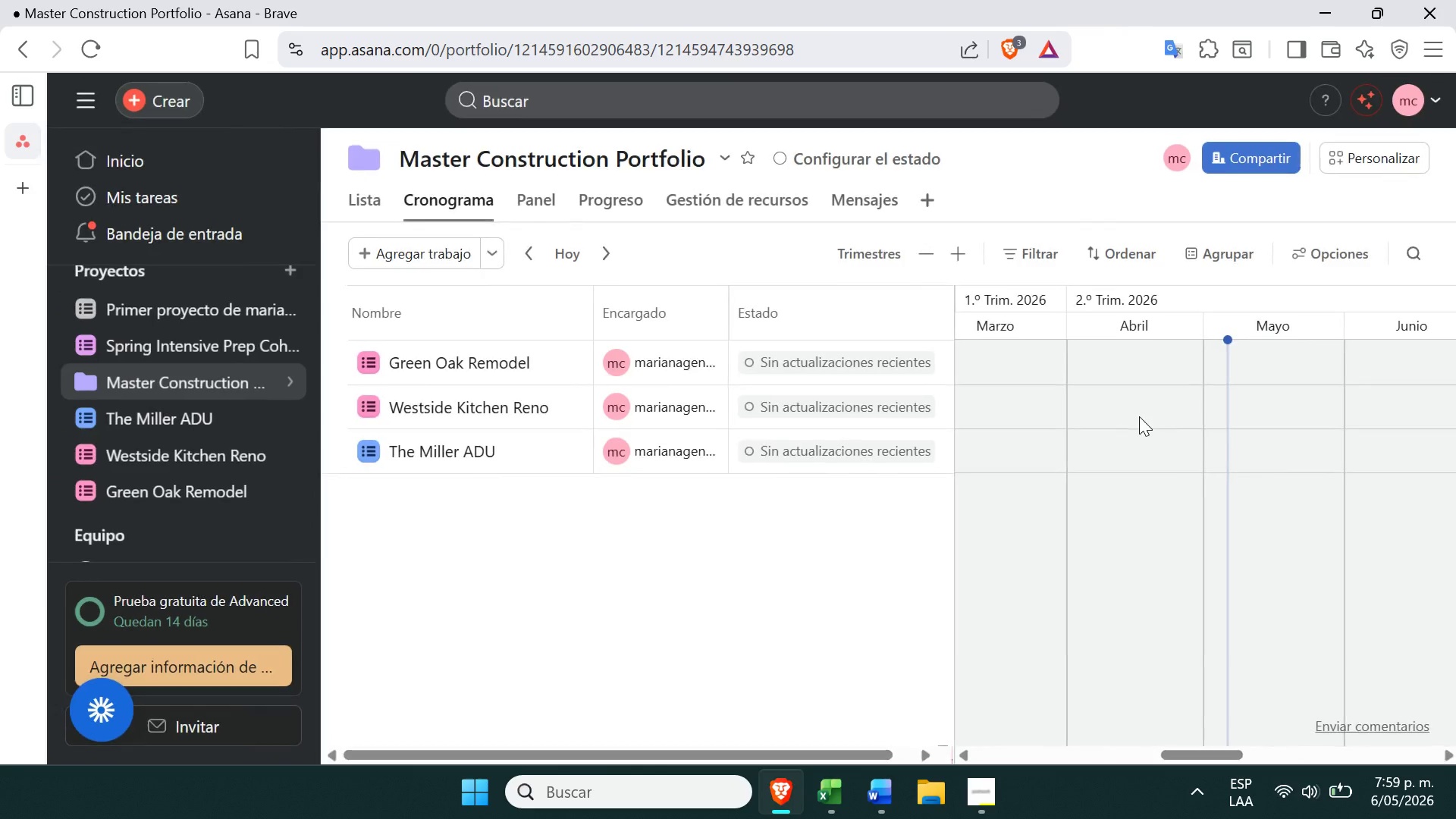 
left_click([920, 258])
 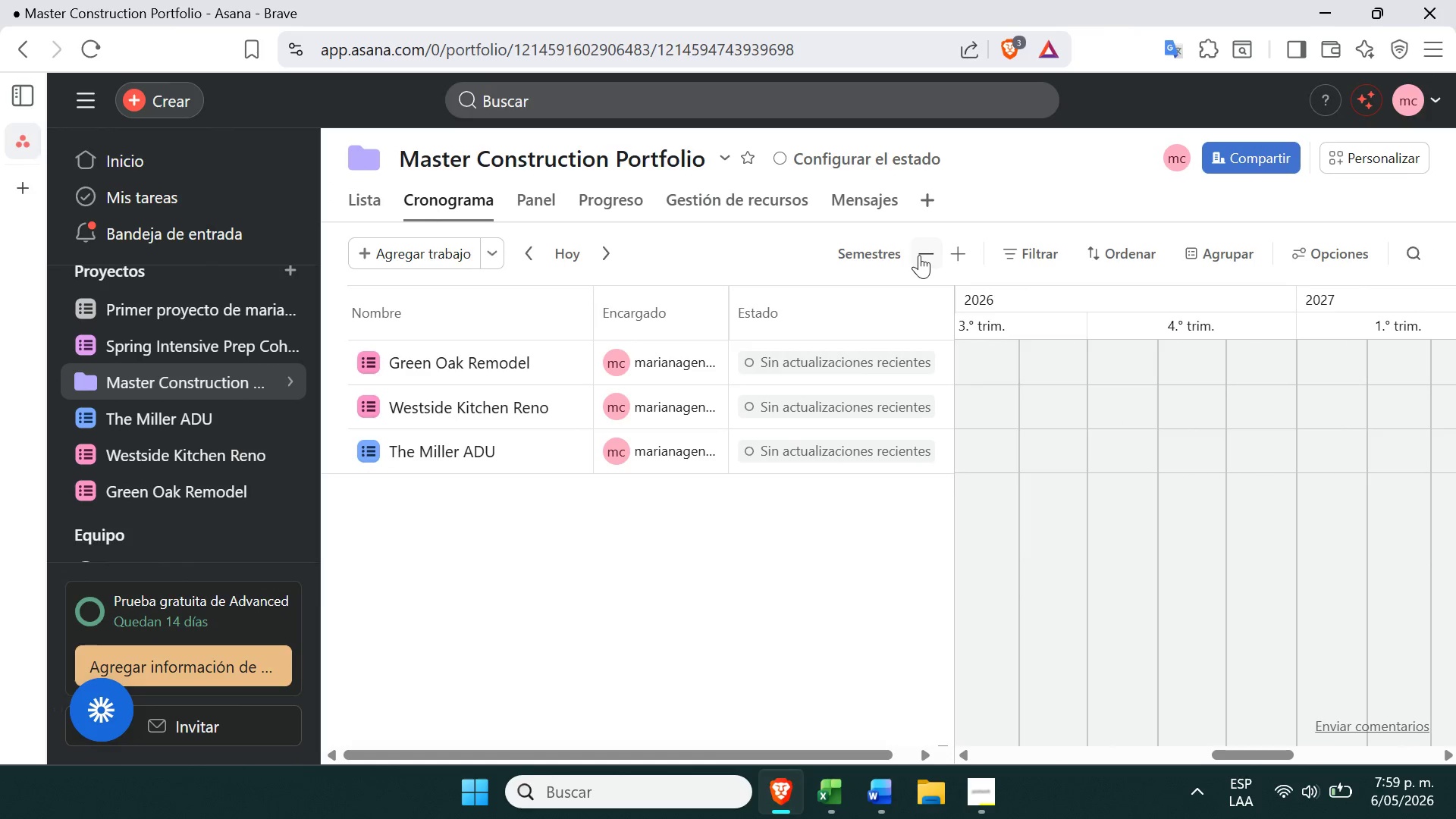 
left_click([919, 255])
 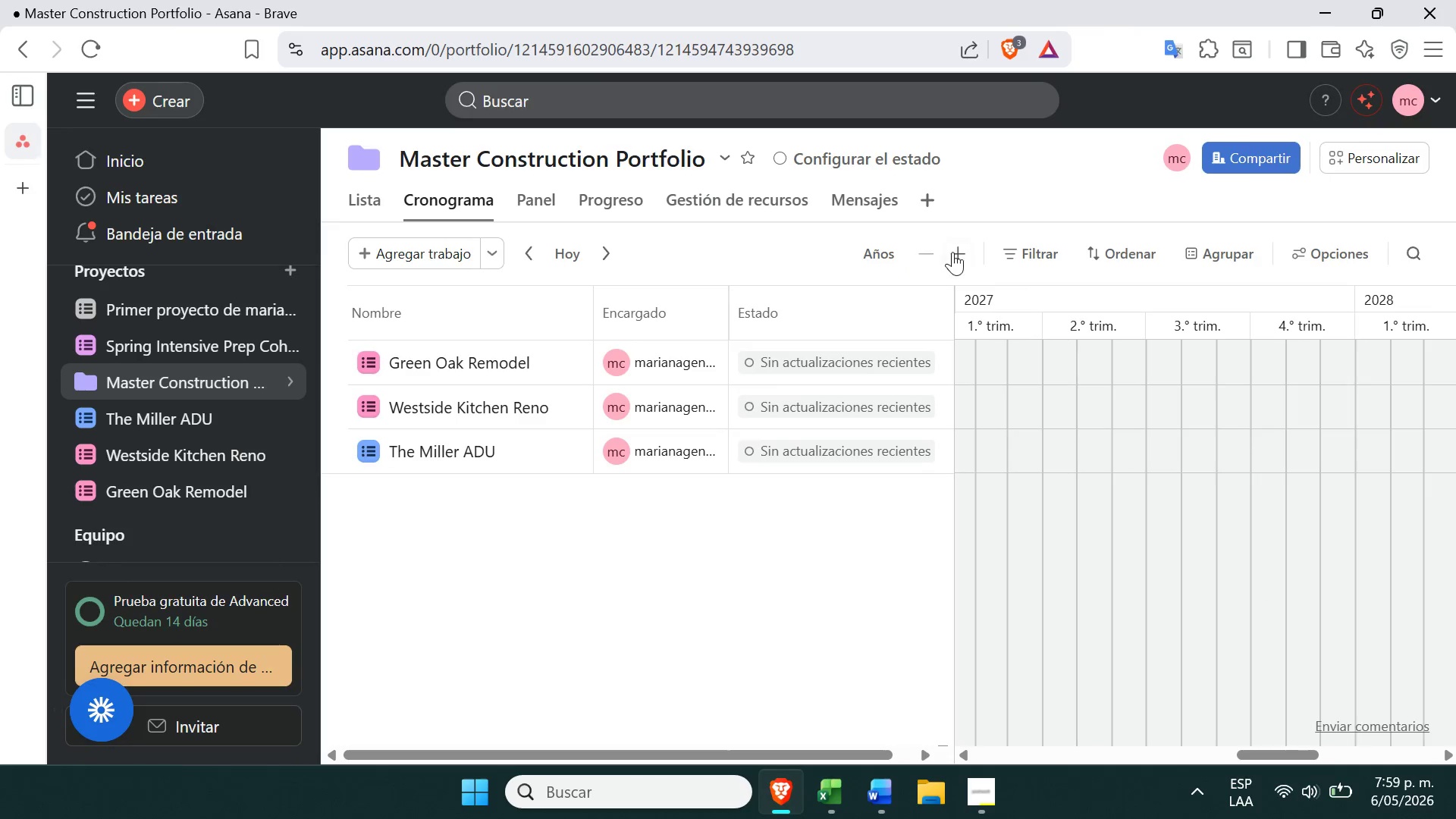 
double_click([954, 252])
 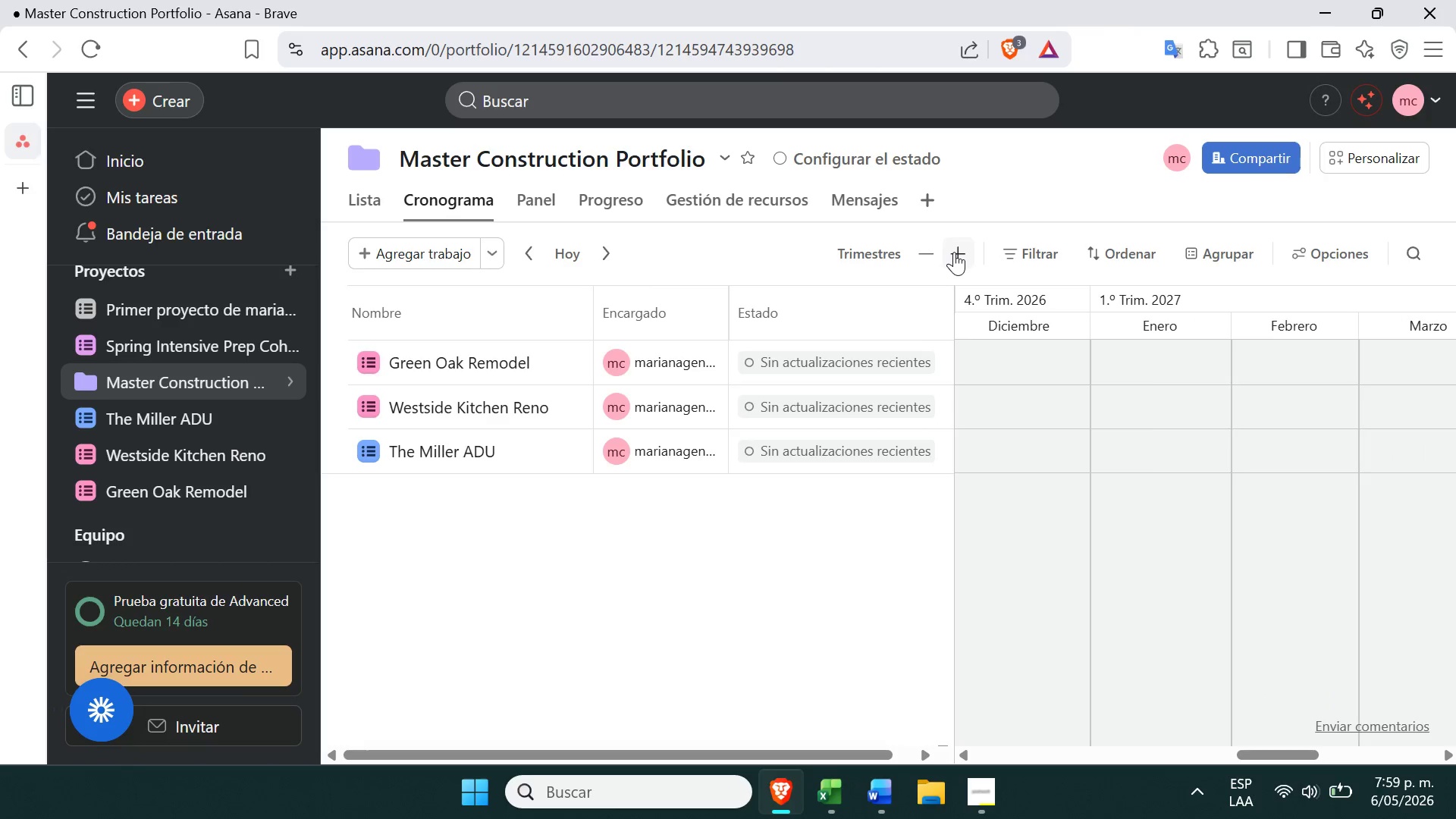 
triple_click([954, 252])
 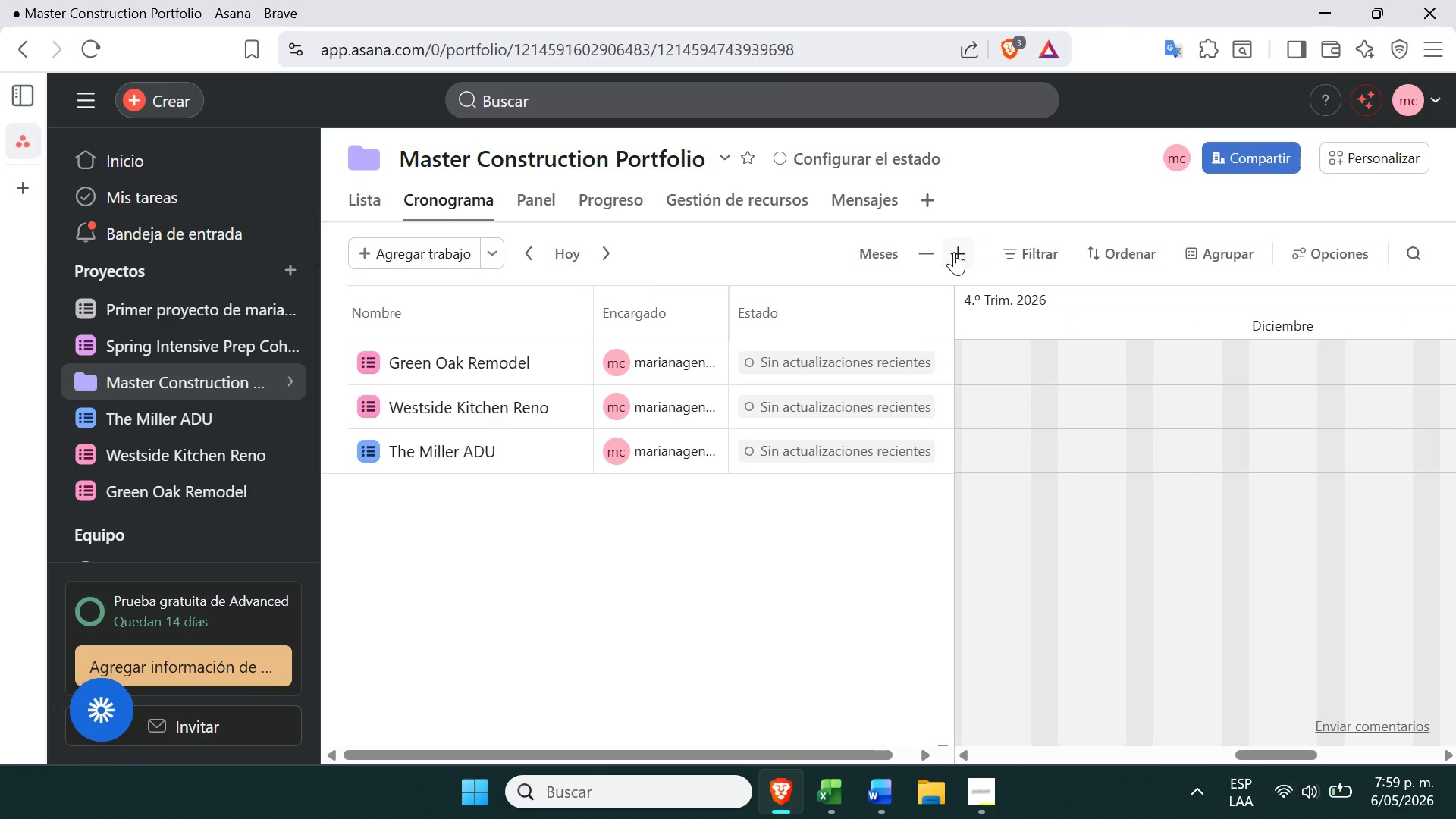 
left_click([954, 252])
 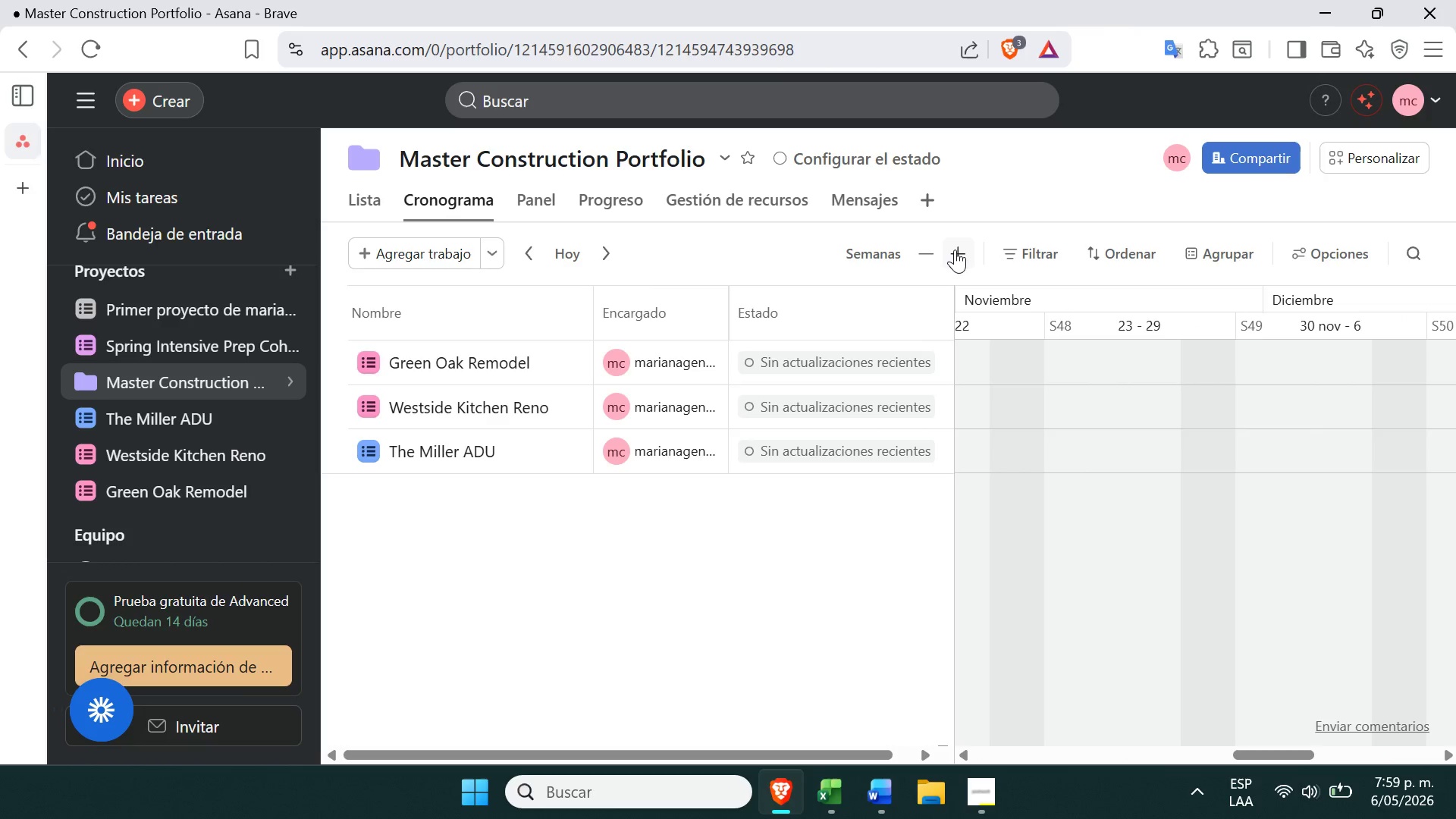 
left_click([955, 249])
 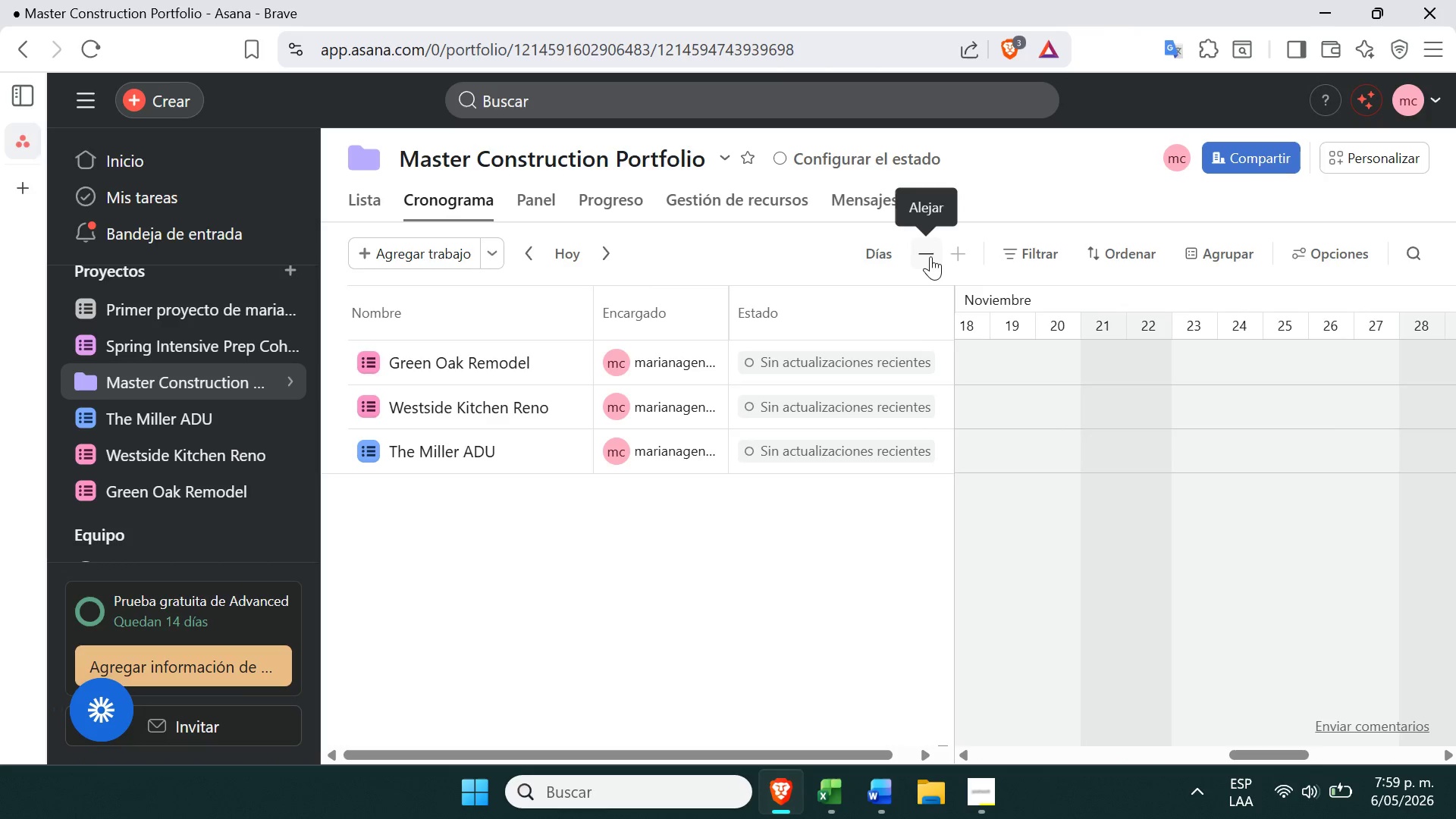 
left_click([924, 254])
 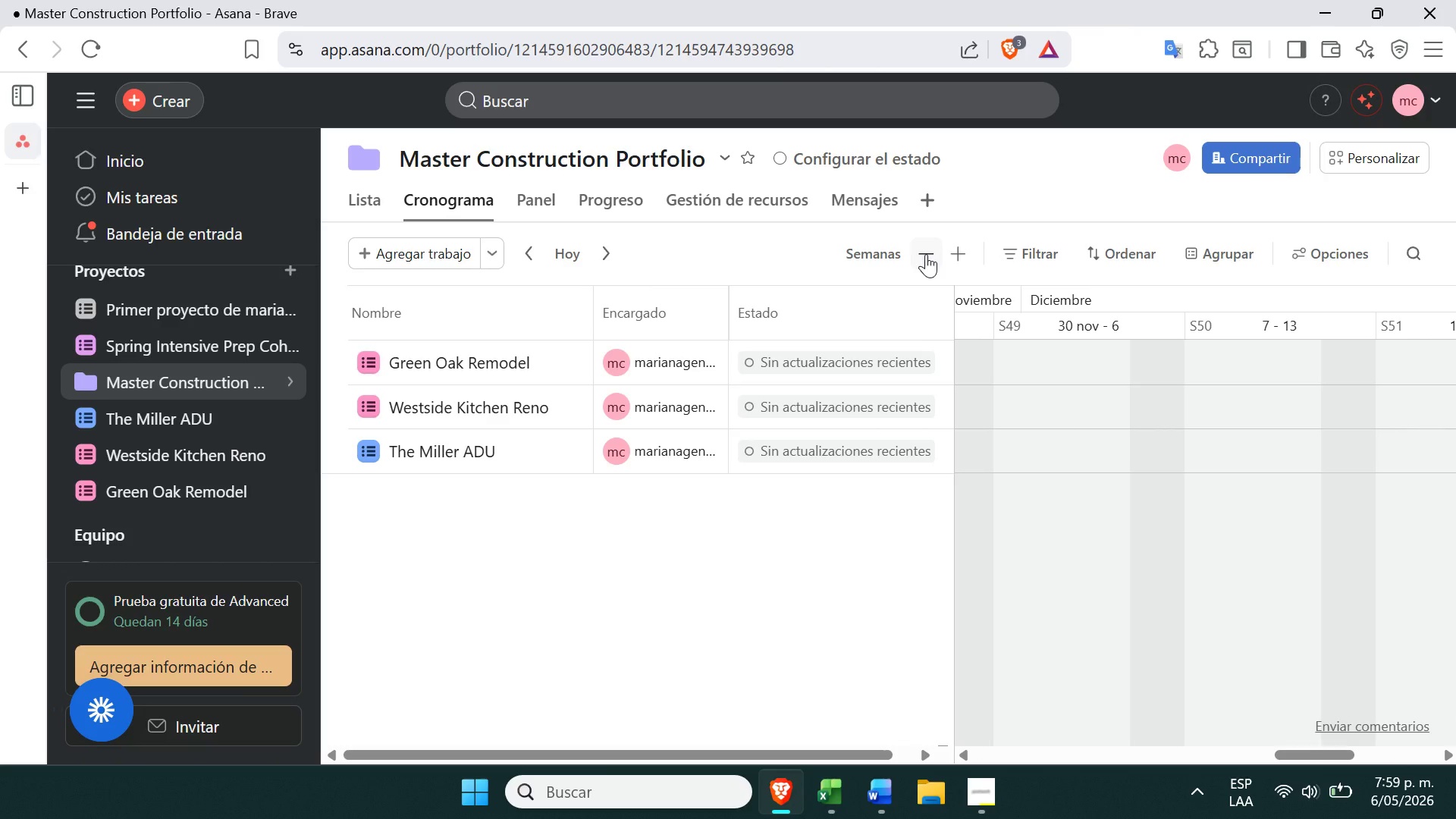 
left_click([924, 254])
 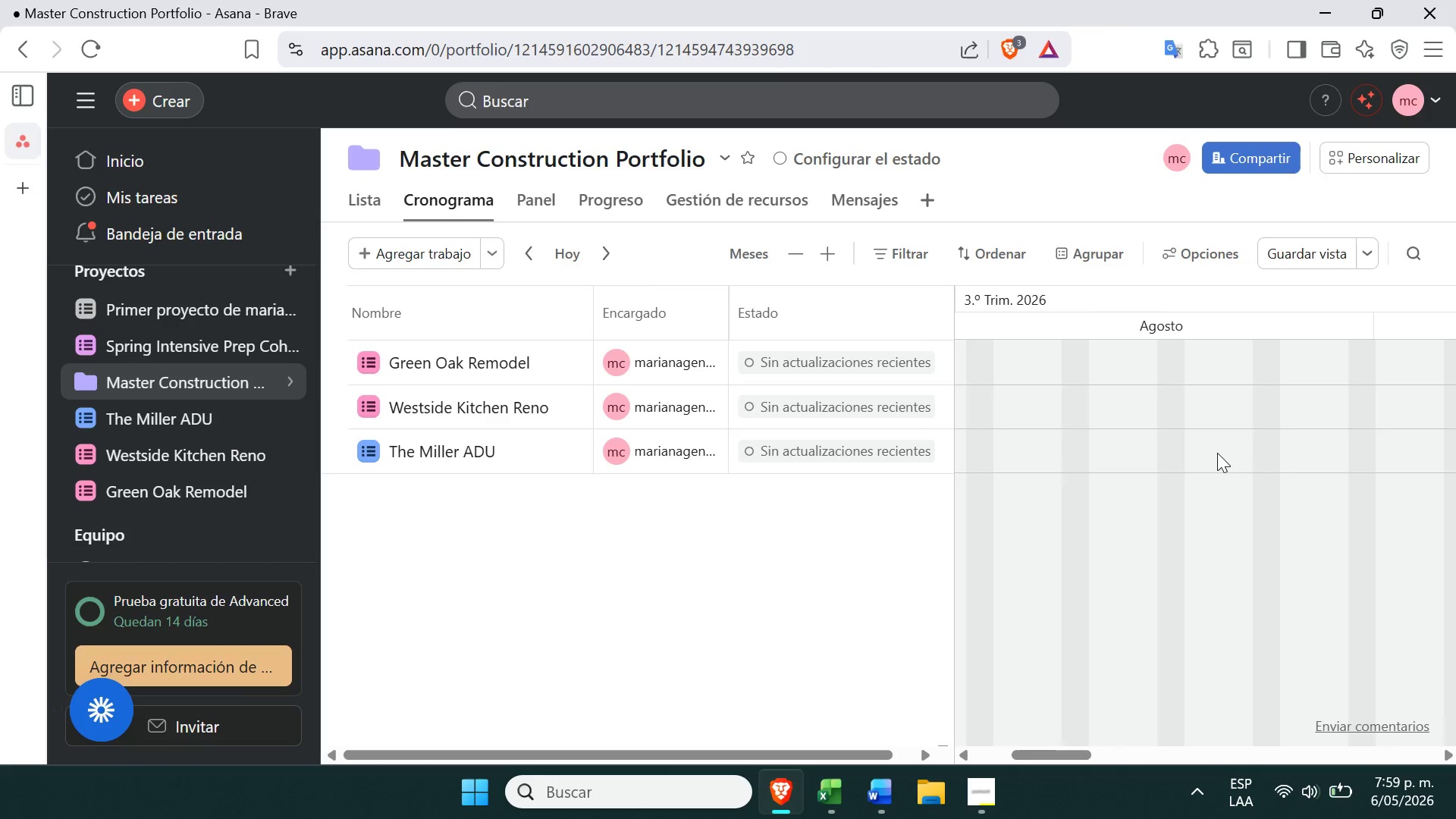 
wait(9.08)
 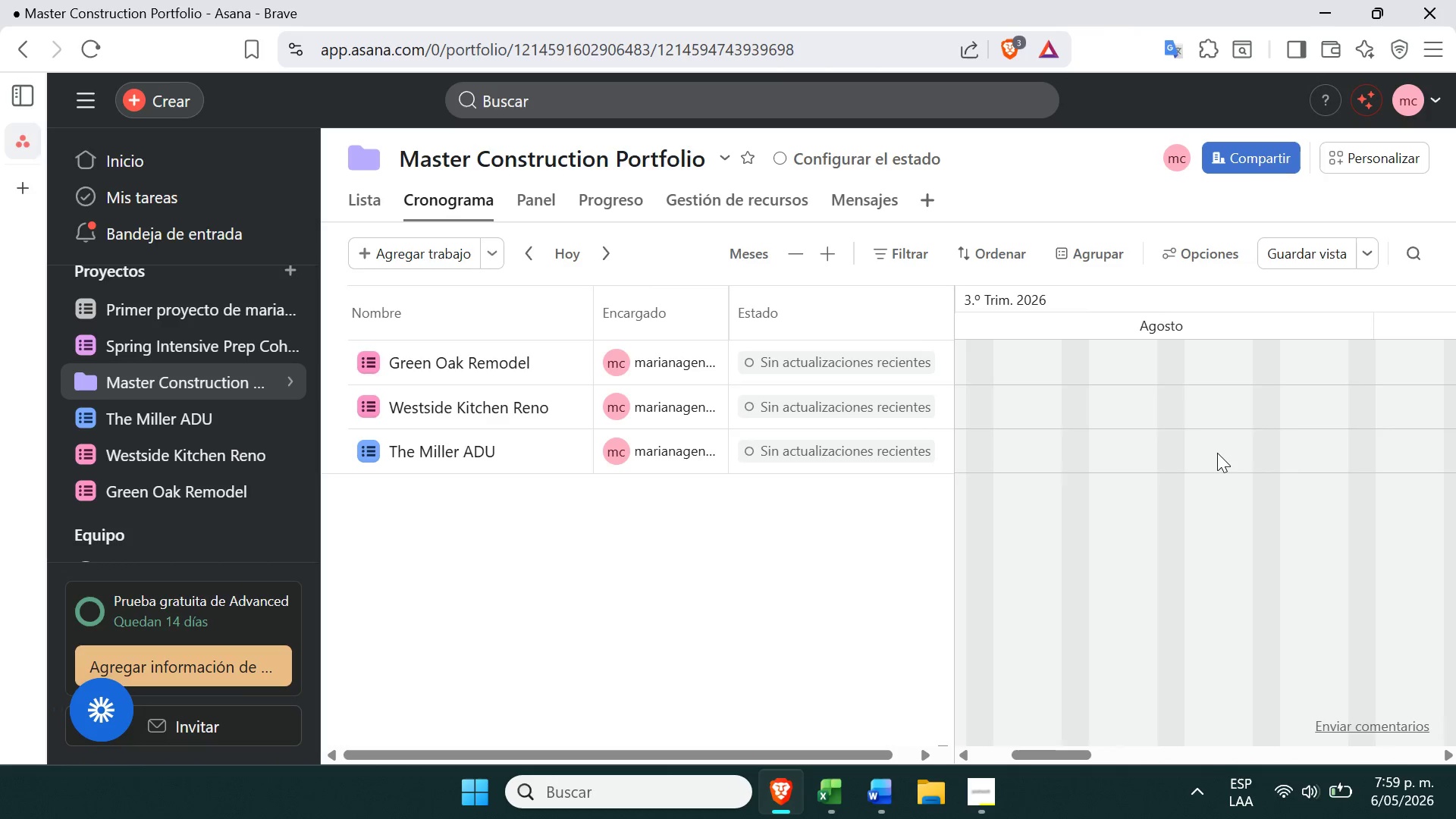 
left_click([1139, 339])
 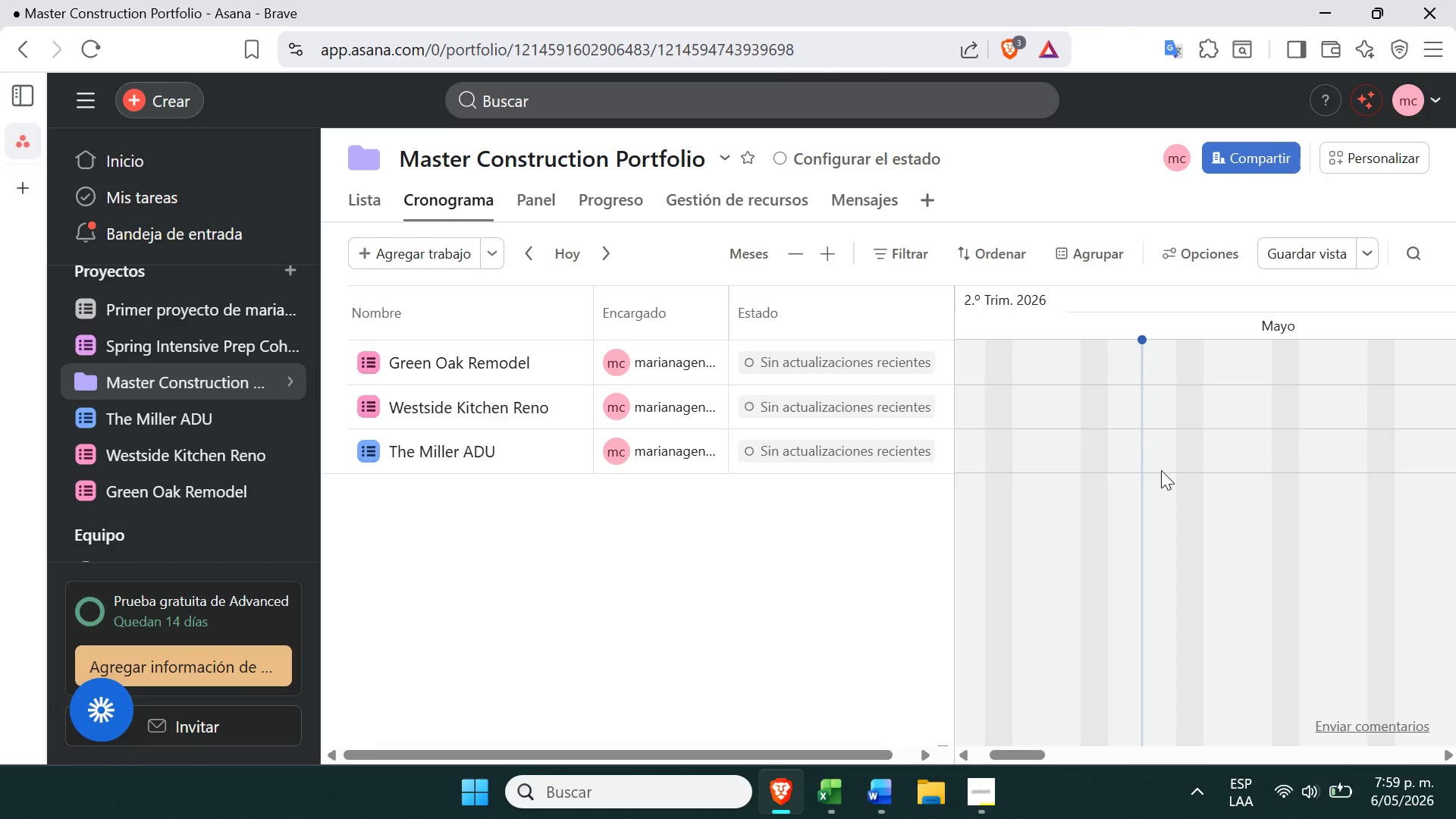 
left_click([1141, 458])
 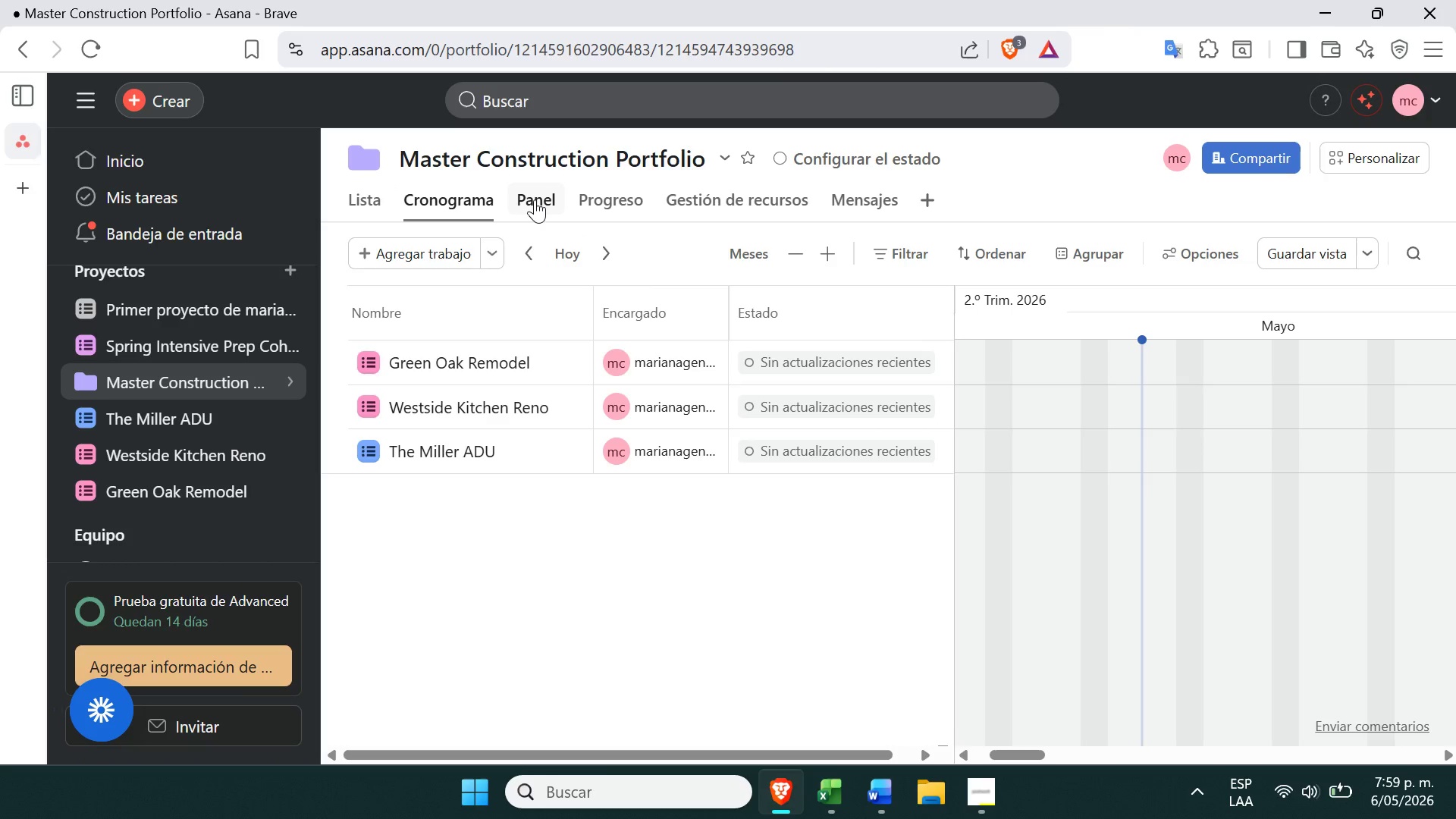 
wait(6.14)
 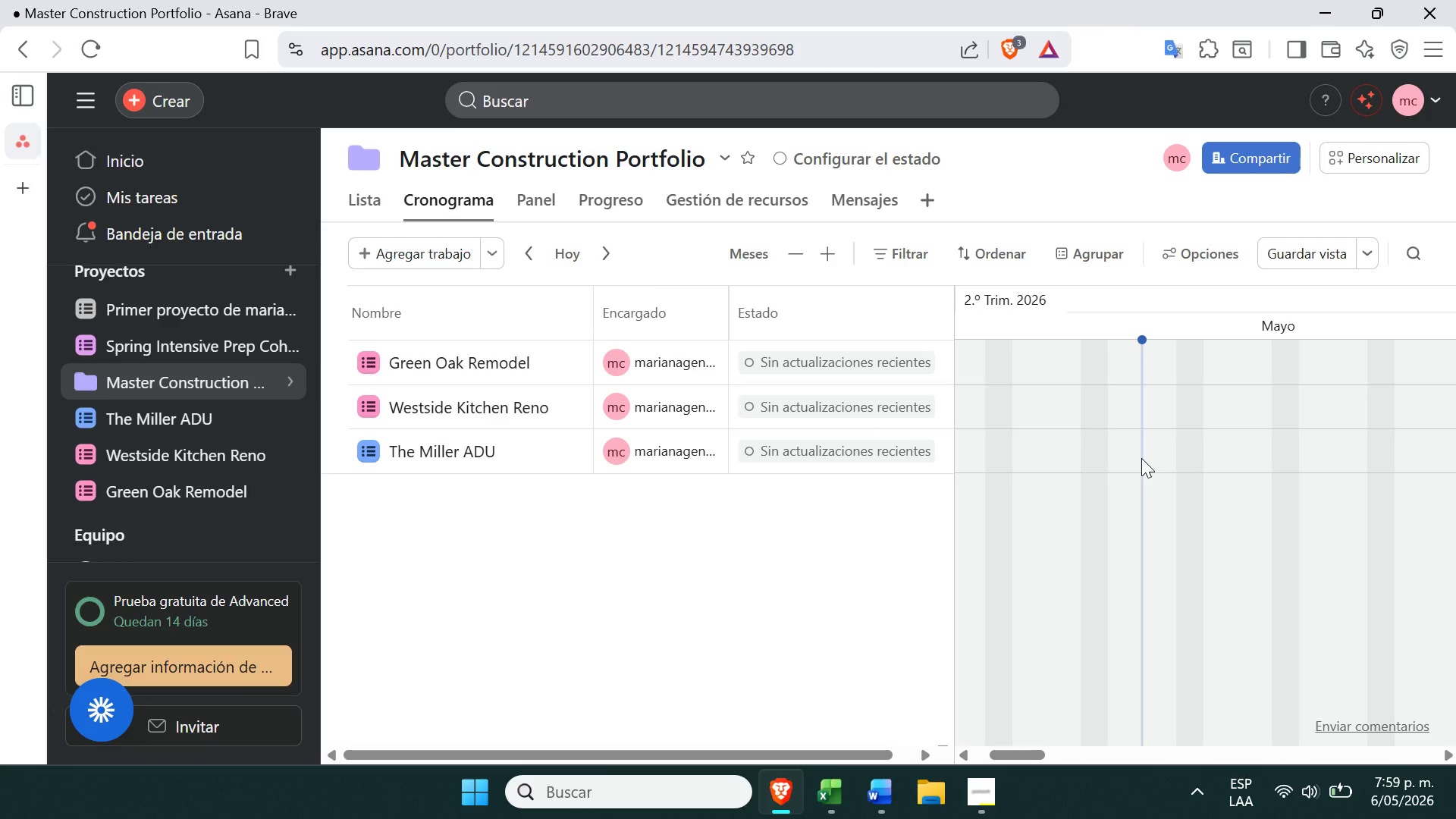 
left_click([514, 375])
 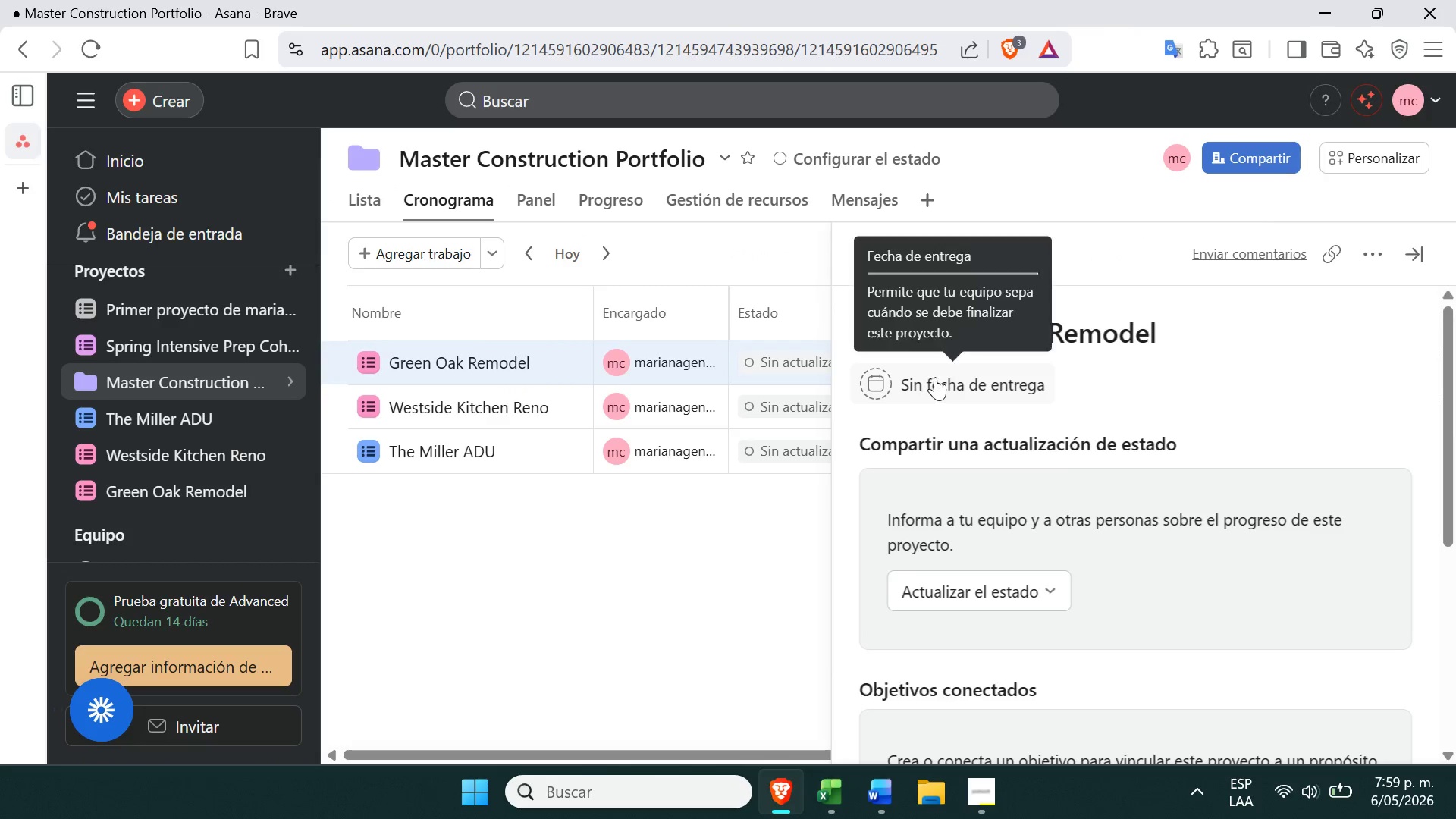 
left_click([937, 378])
 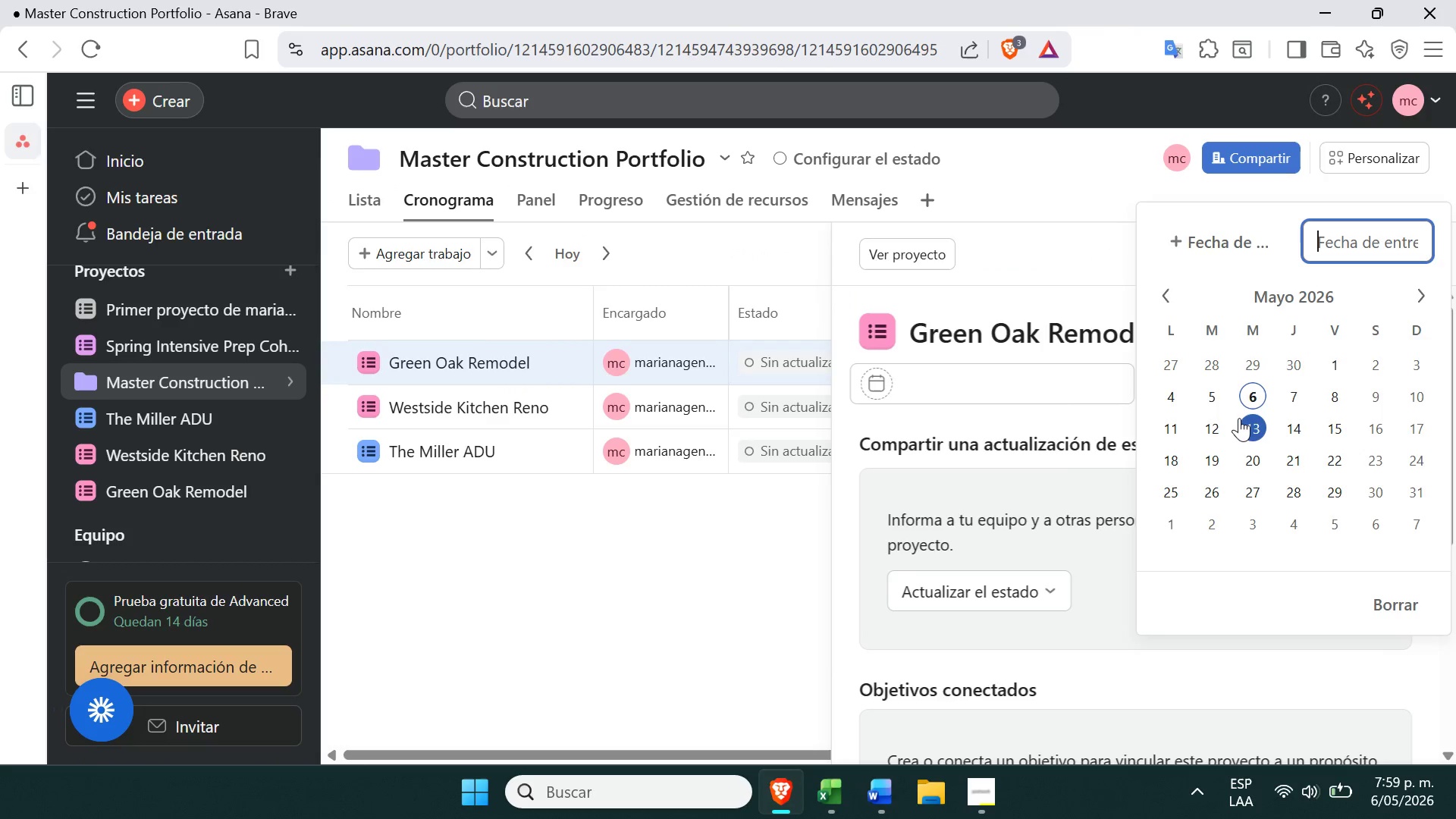 
left_click([1253, 406])
 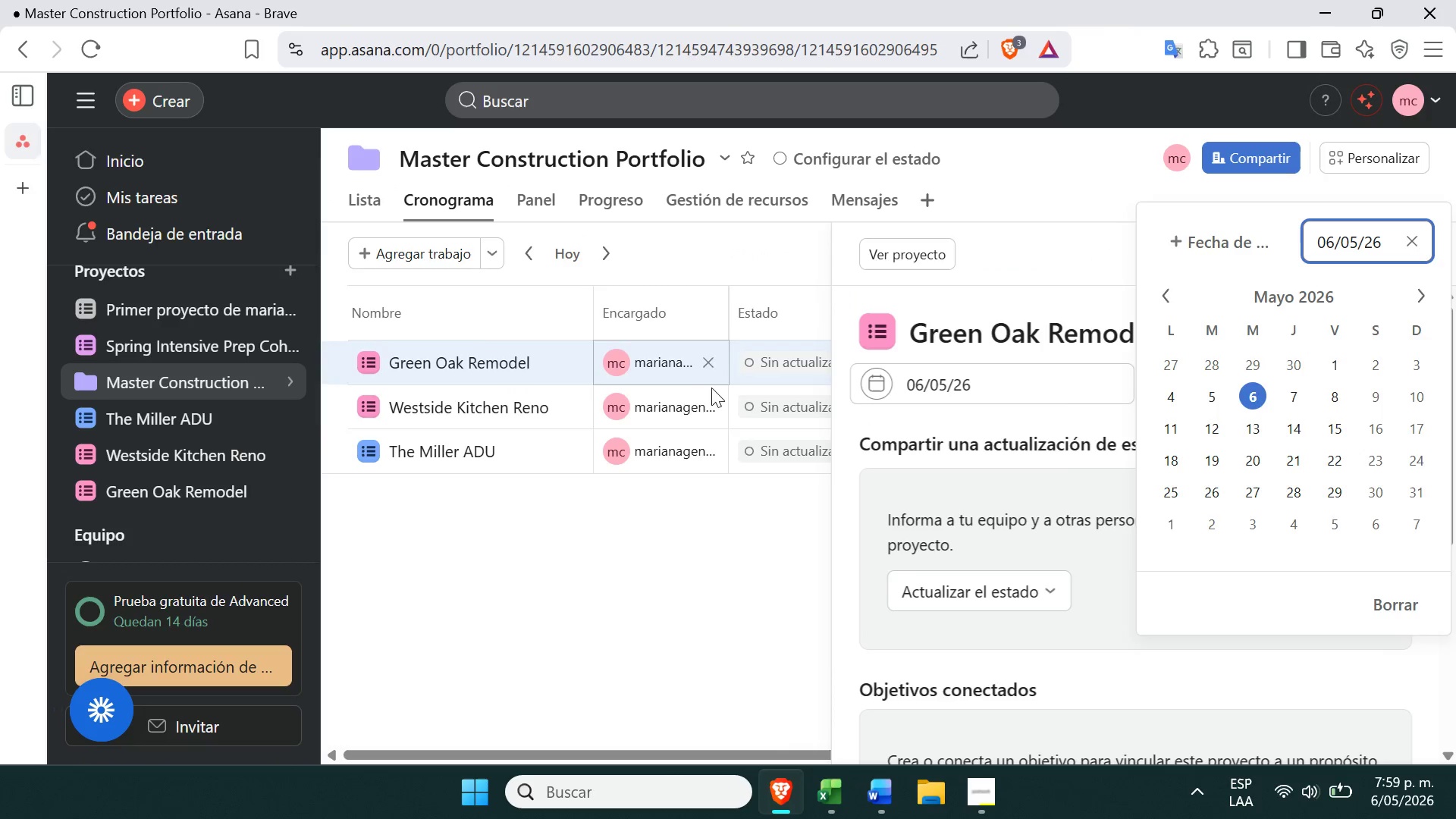 
left_click([771, 413])
 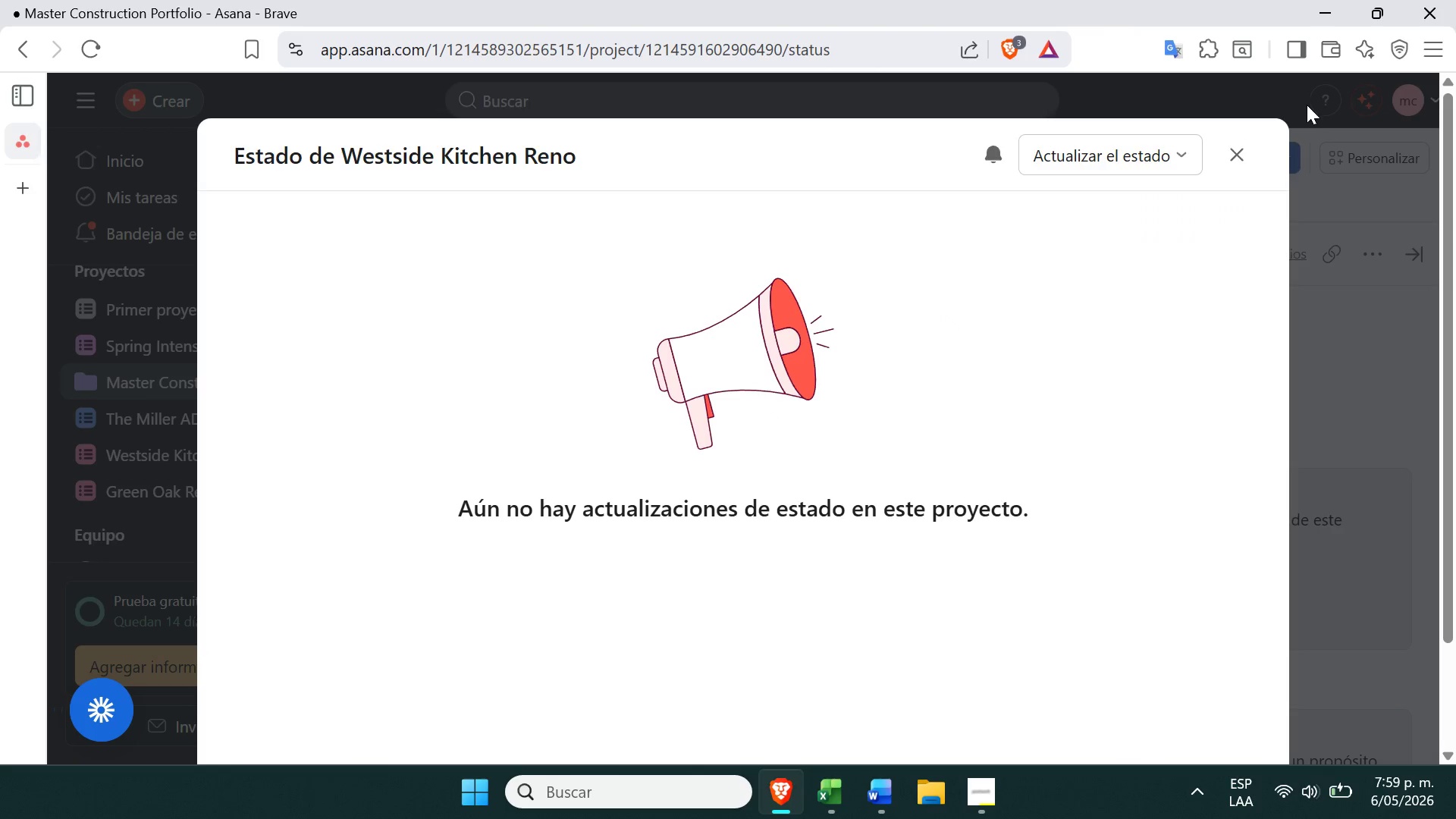 
left_click([1228, 152])
 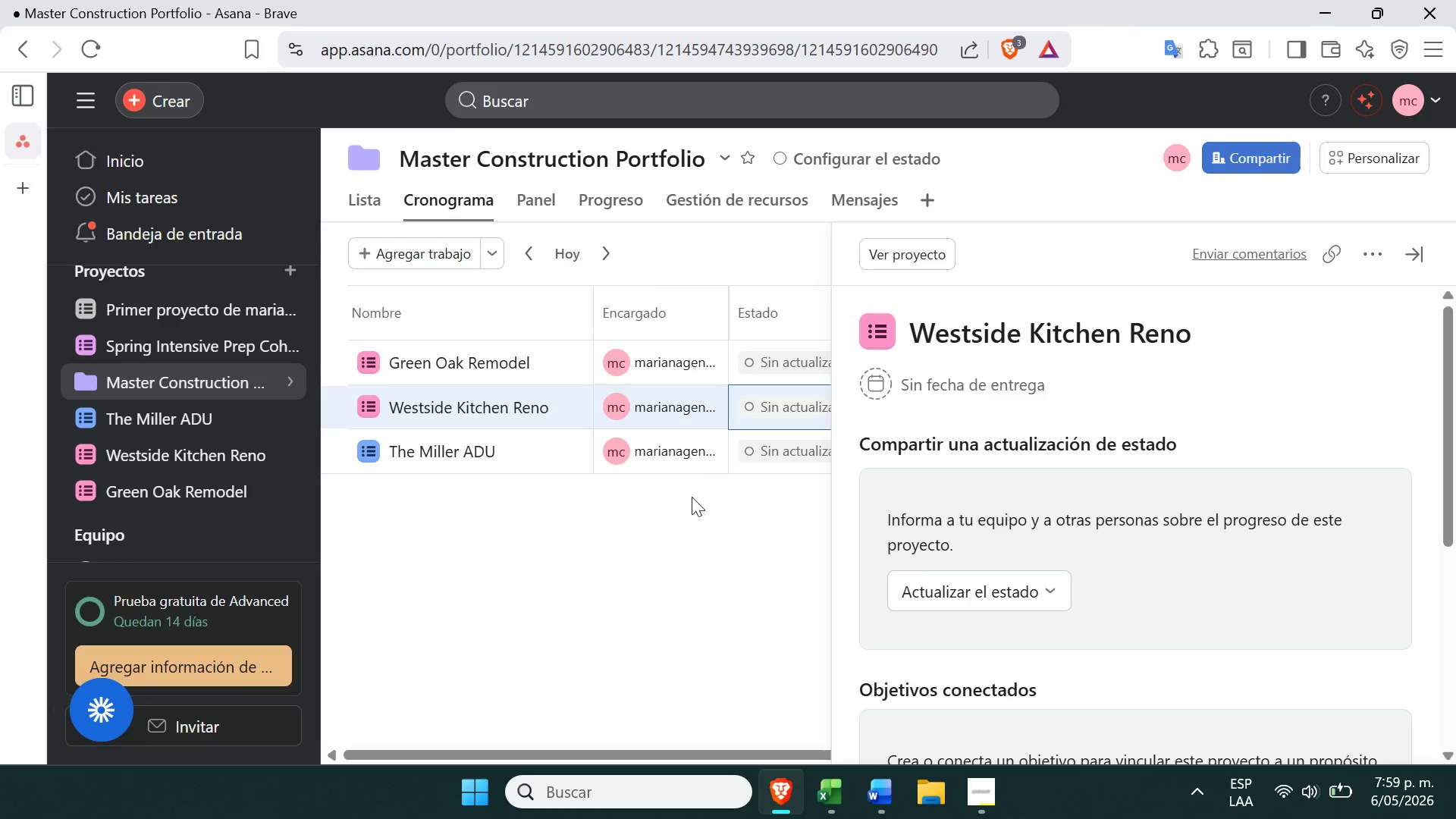 
left_click([579, 568])
 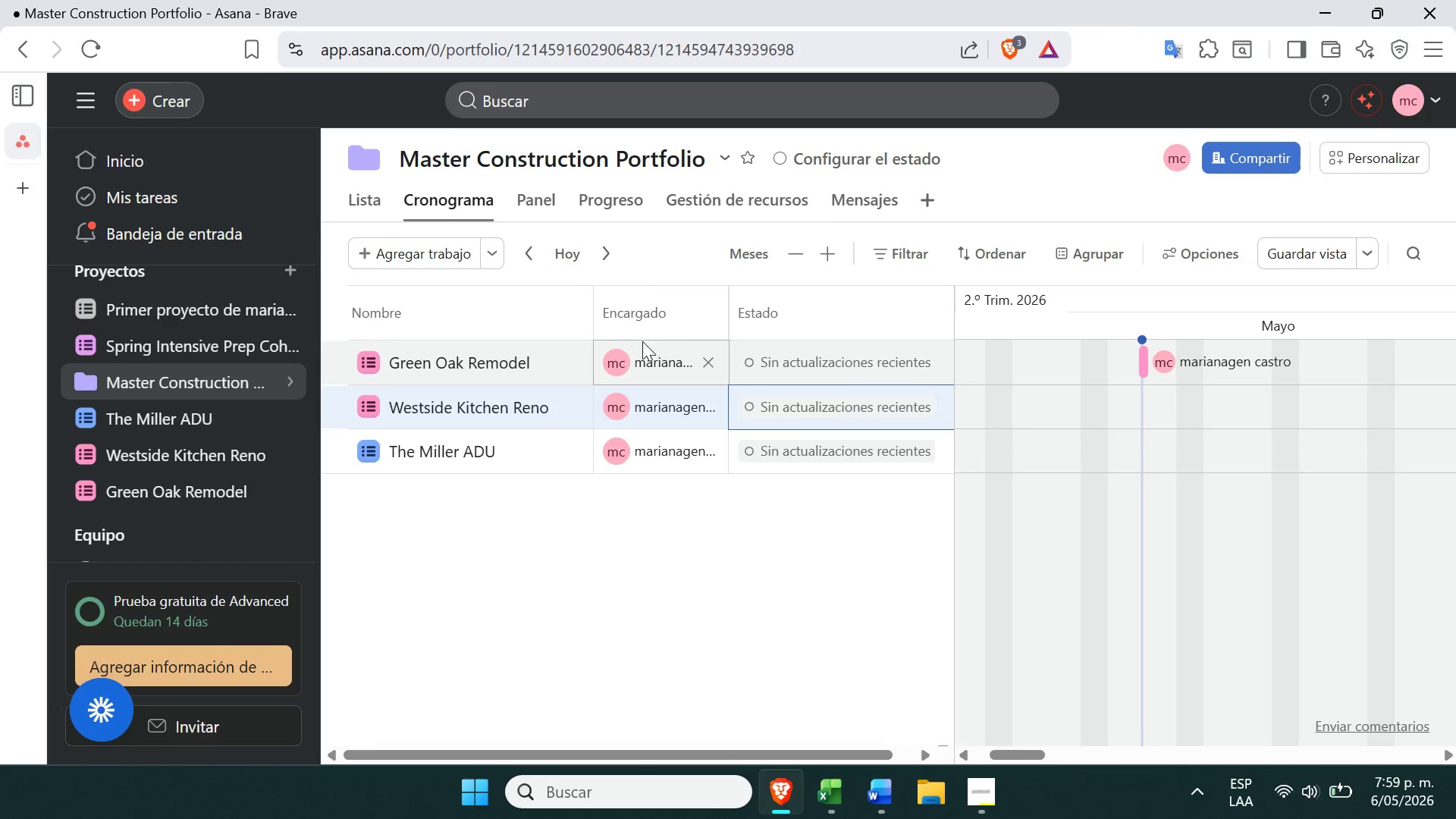 
left_click([572, 405])
 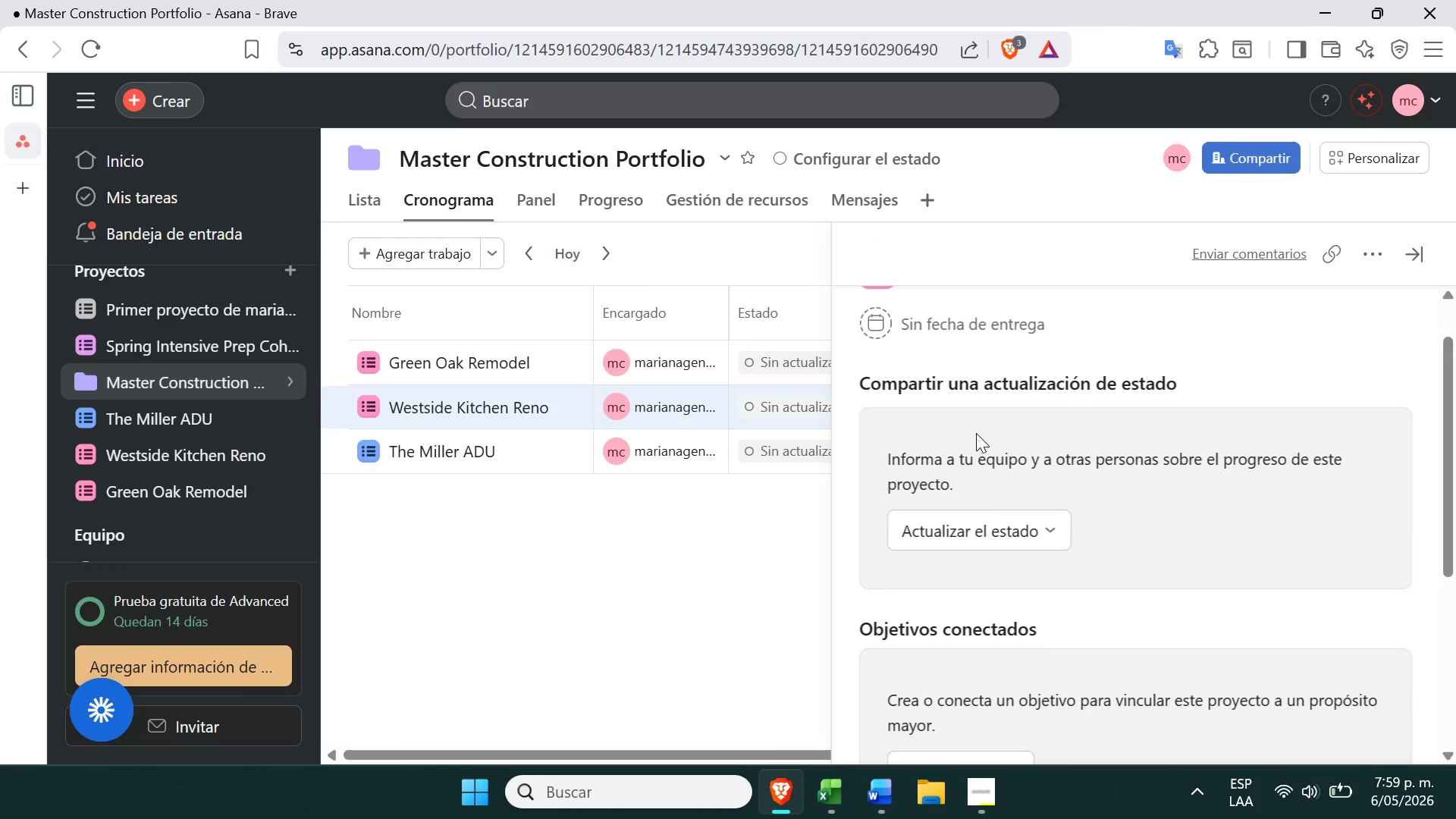 
wait(7.08)
 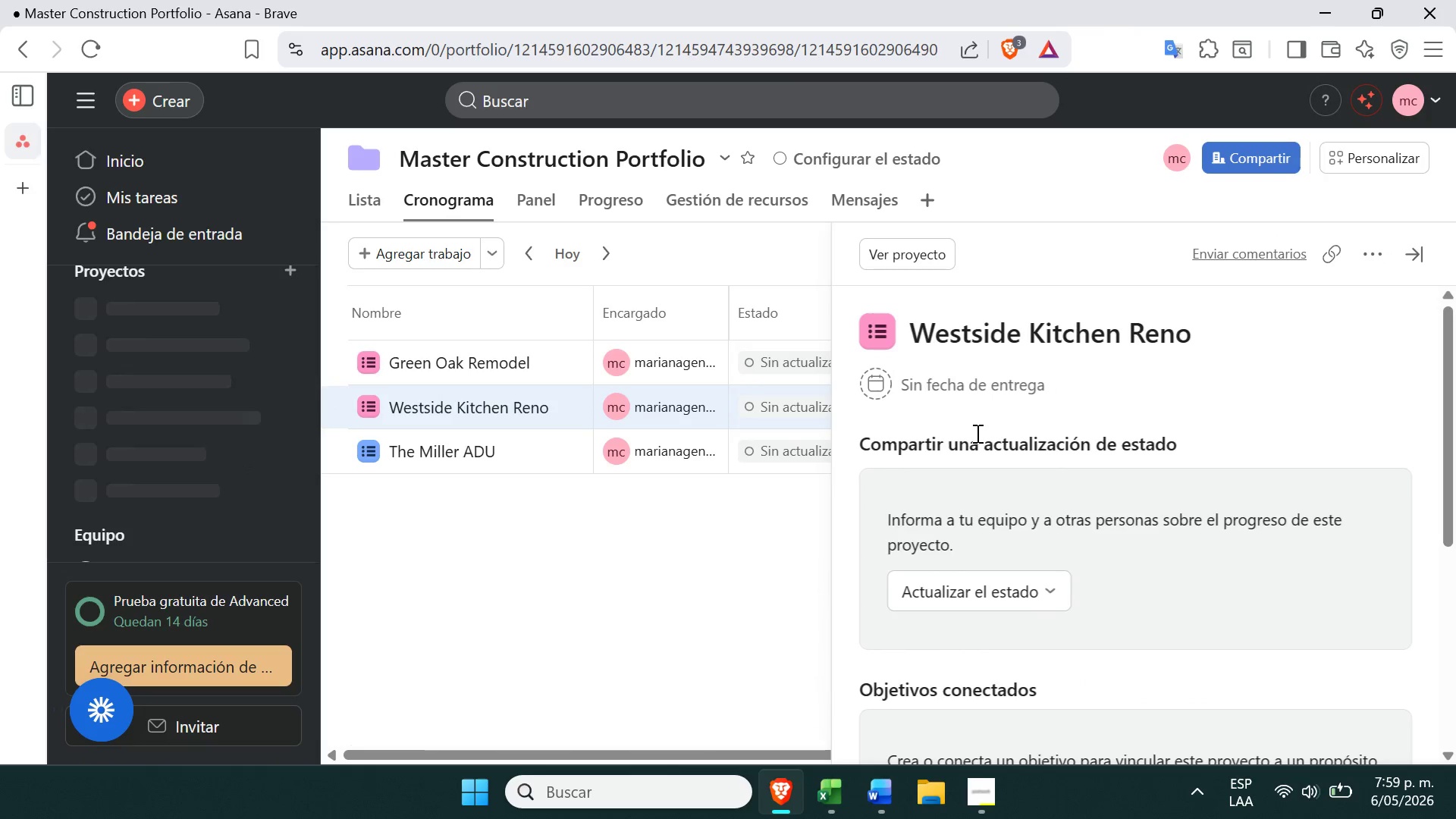 
left_click([676, 576])
 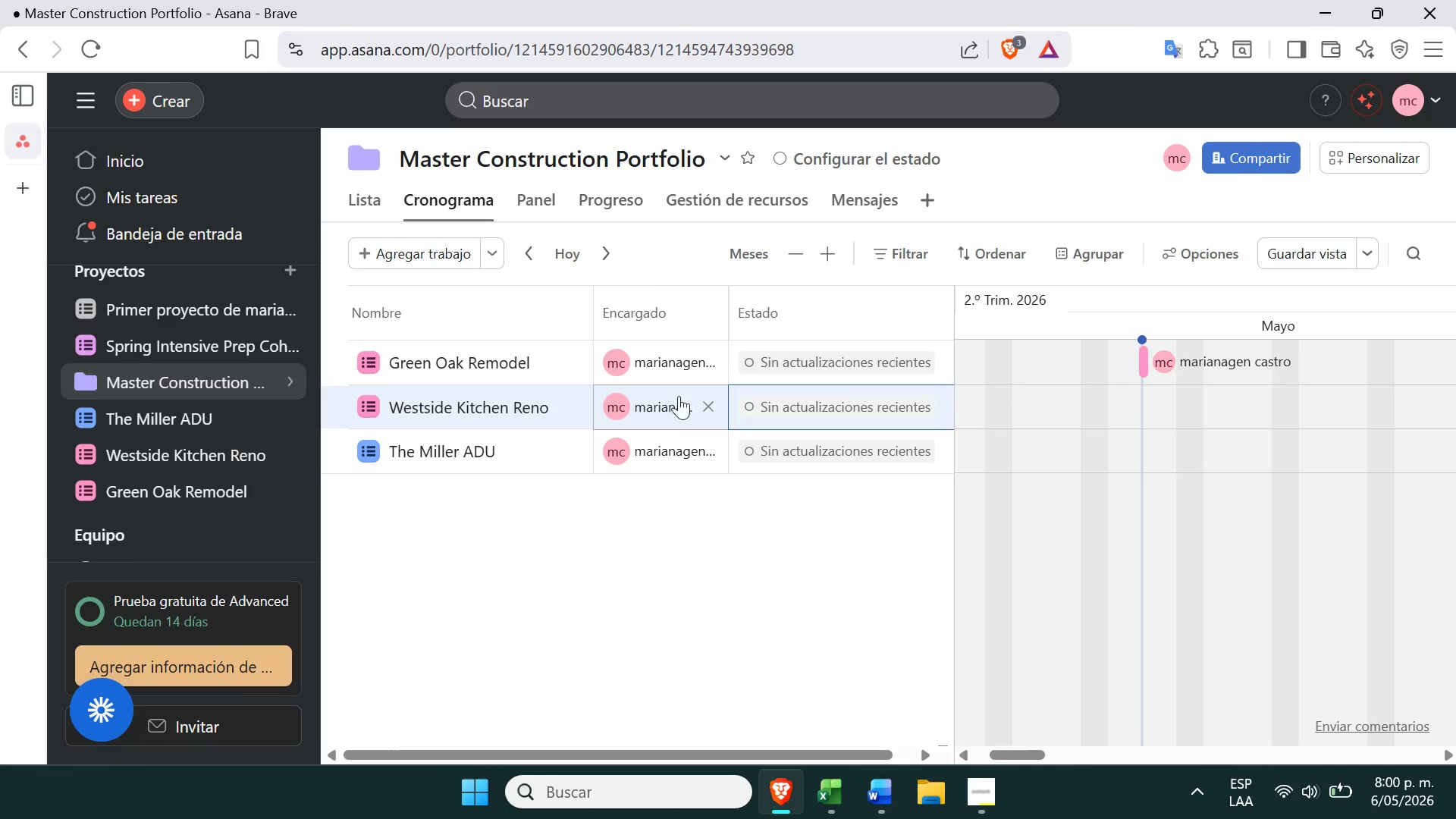 
left_click([526, 391])
 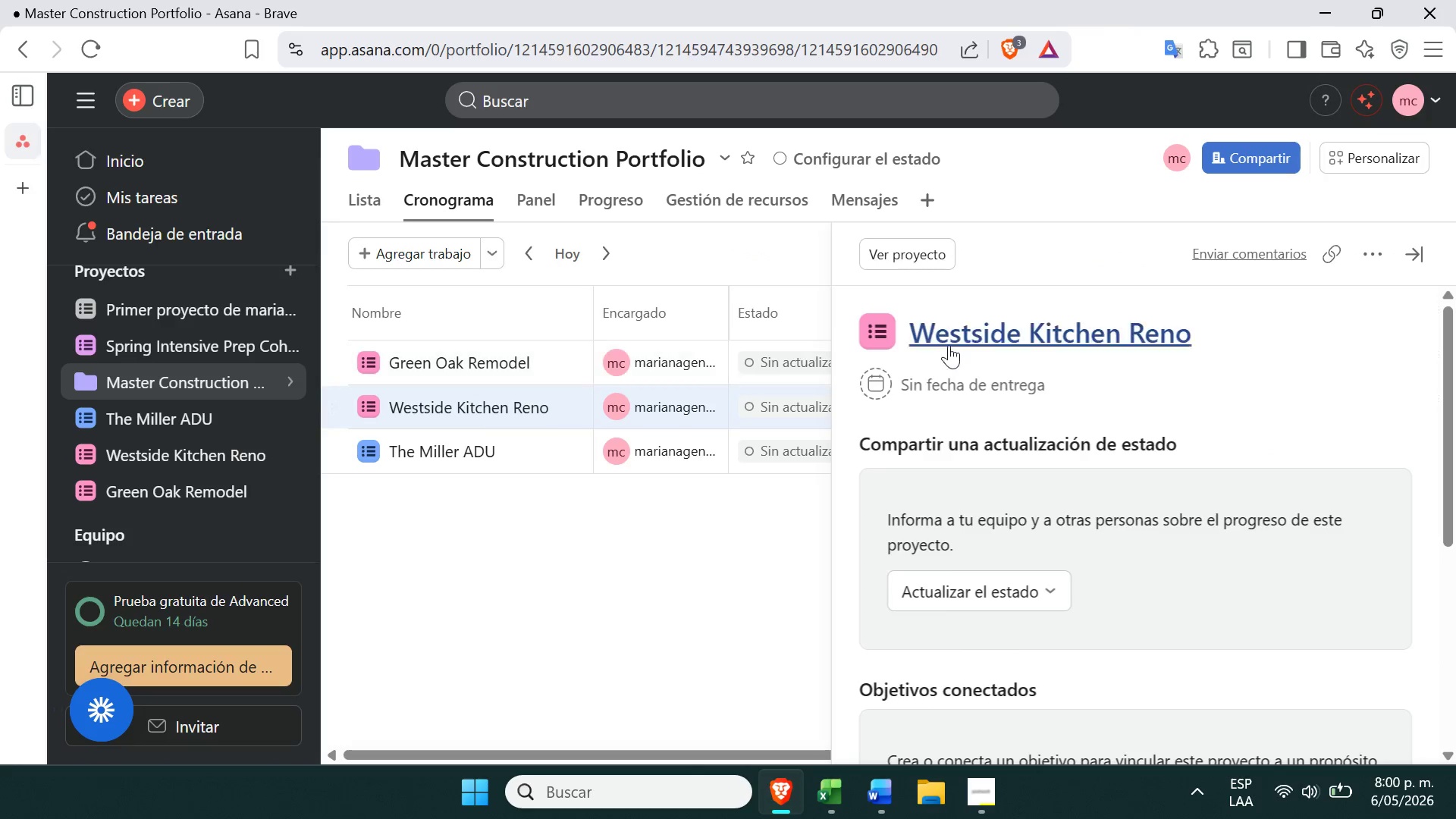 
left_click([940, 385])
 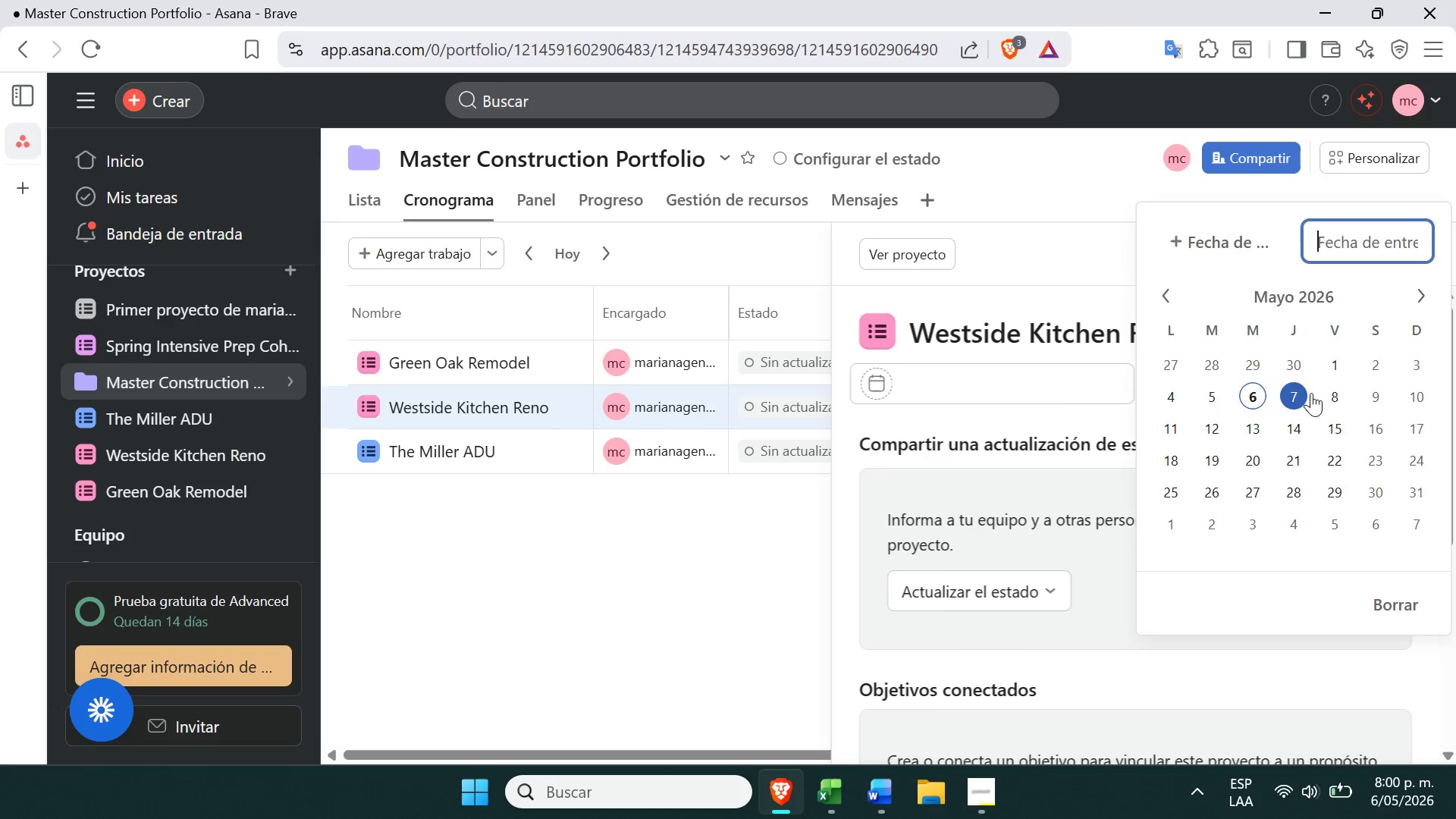 
left_click([1326, 397])
 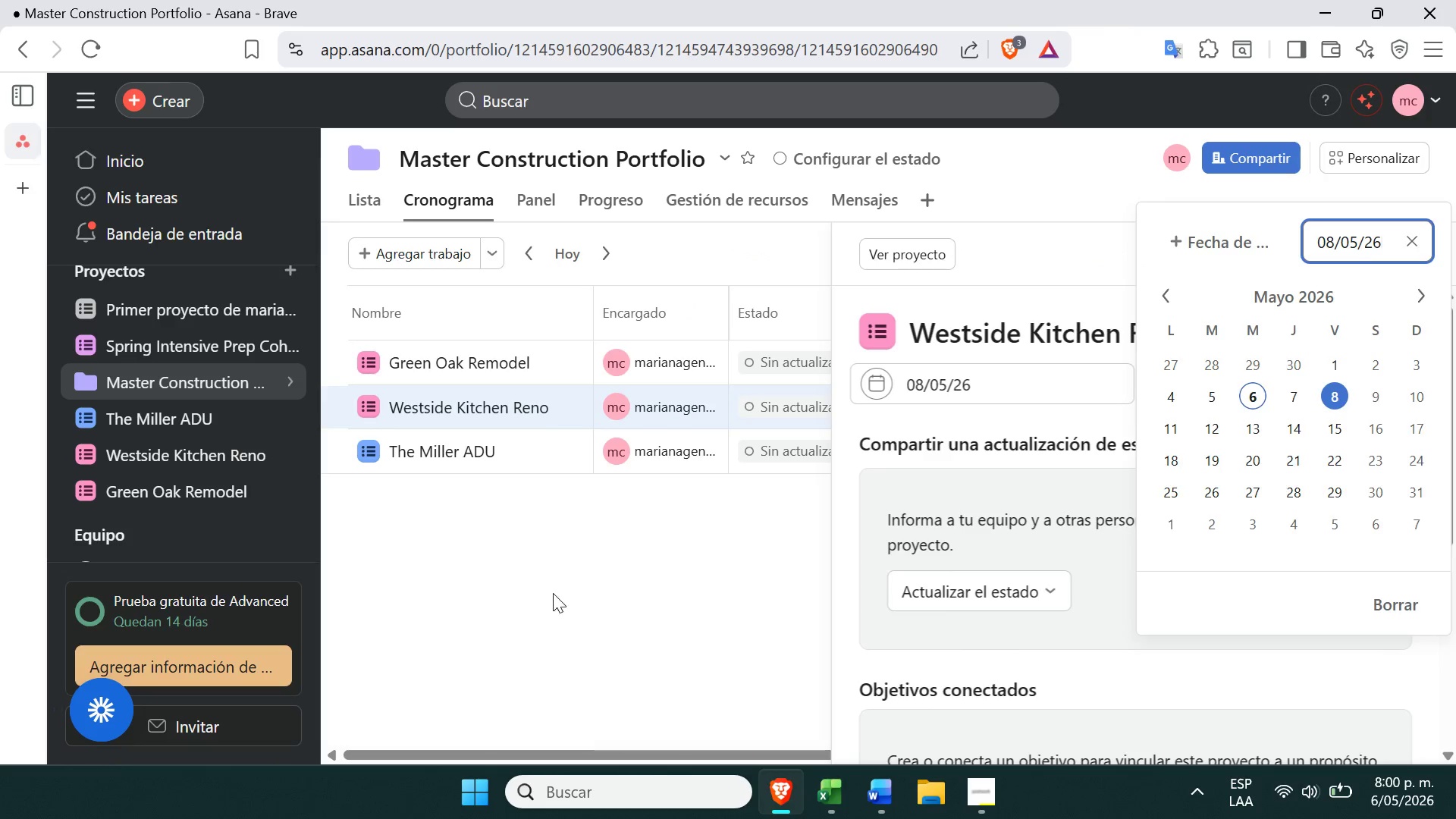 
left_click([553, 593])
 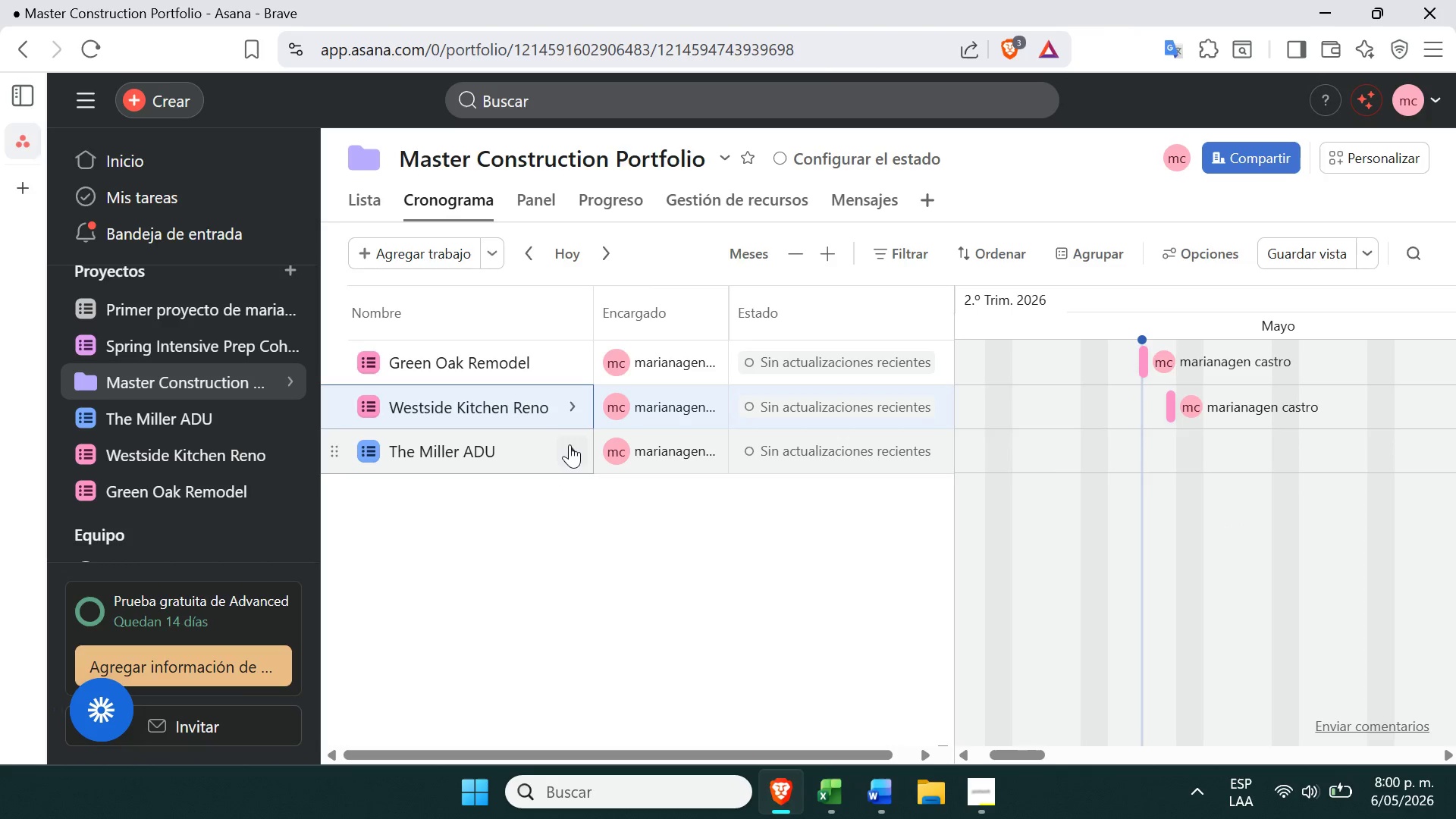 
left_click([568, 445])
 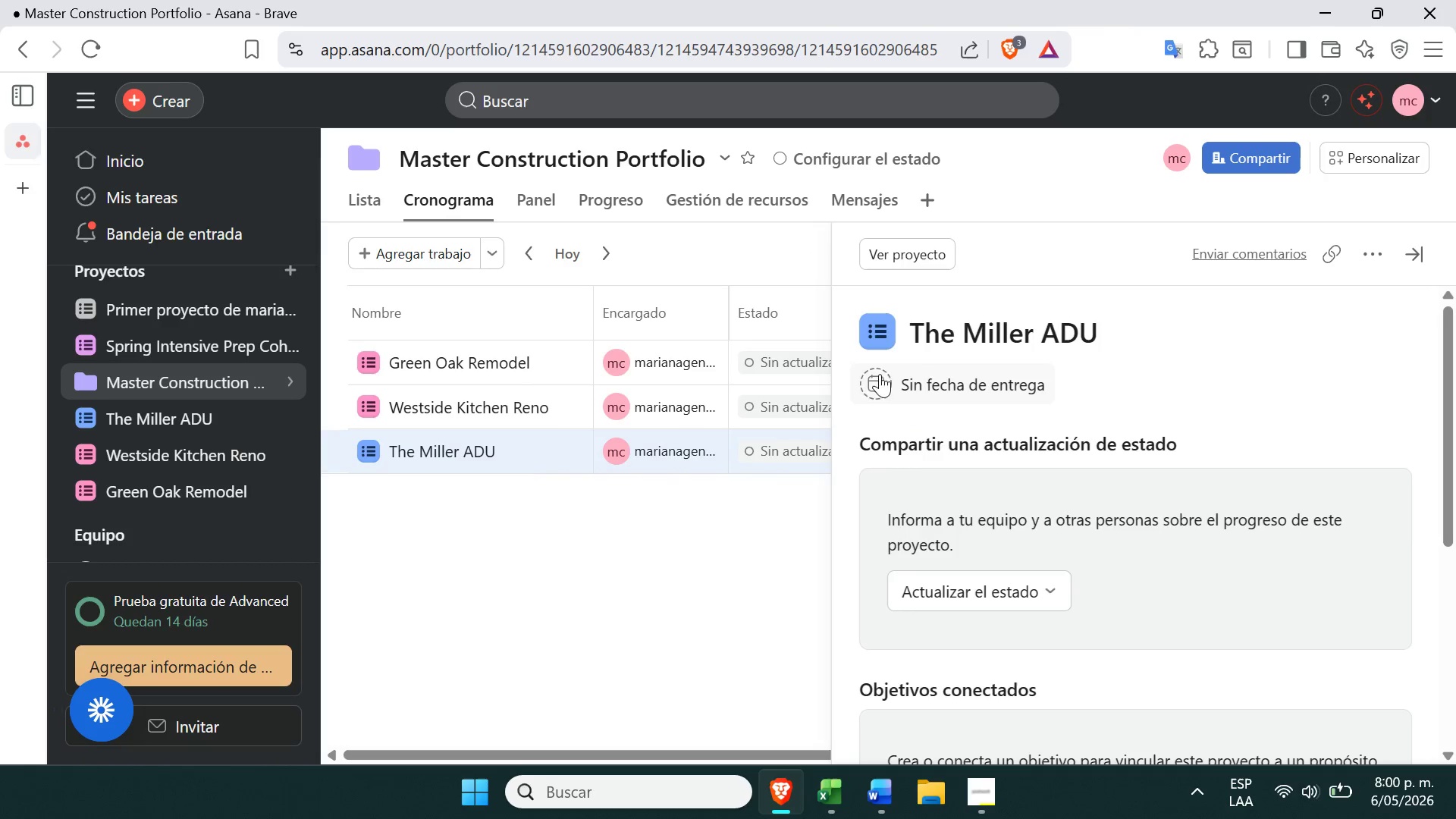 
left_click([924, 368])
 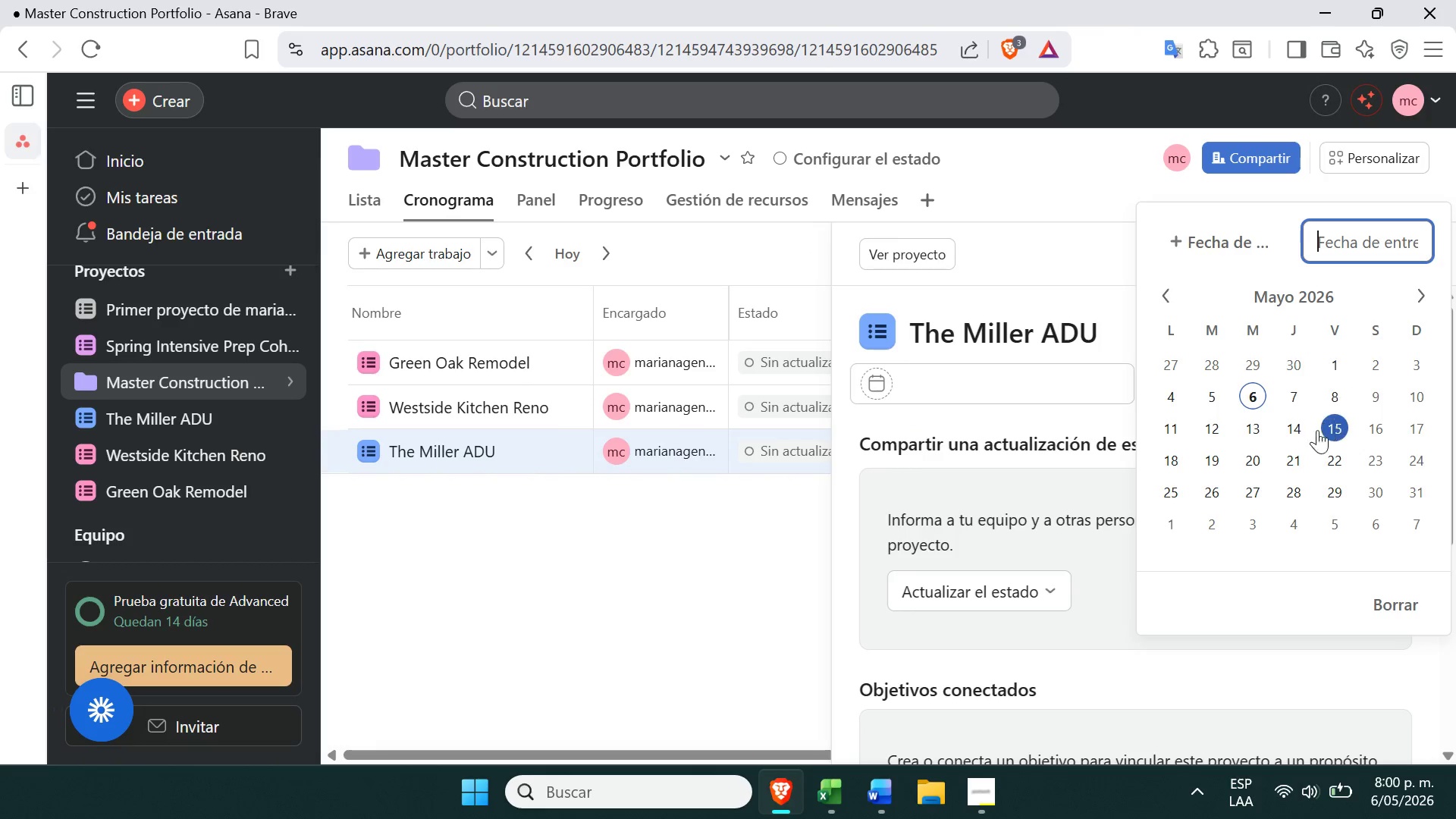 
left_click([1295, 431])
 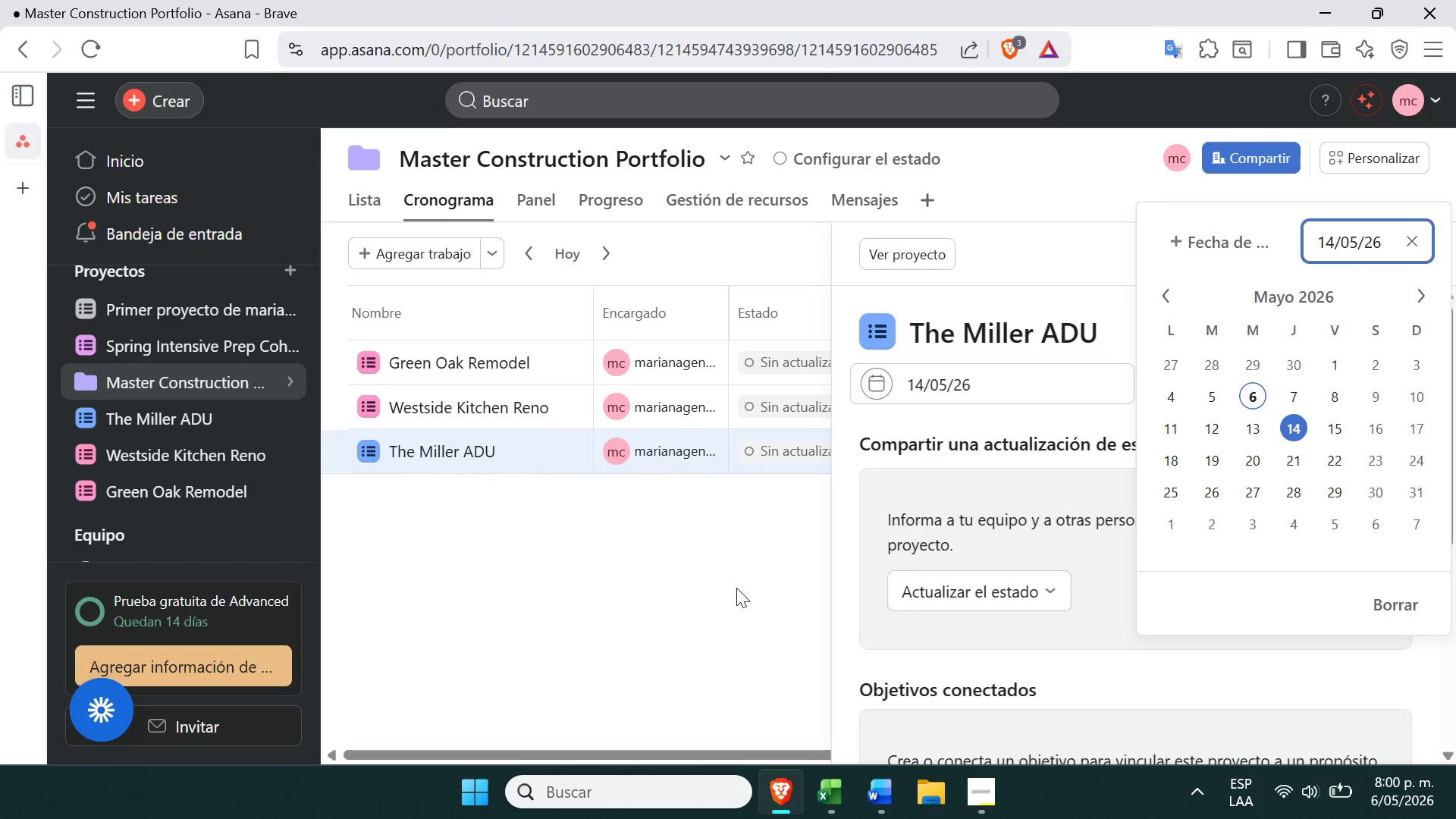 
left_click([722, 589])
 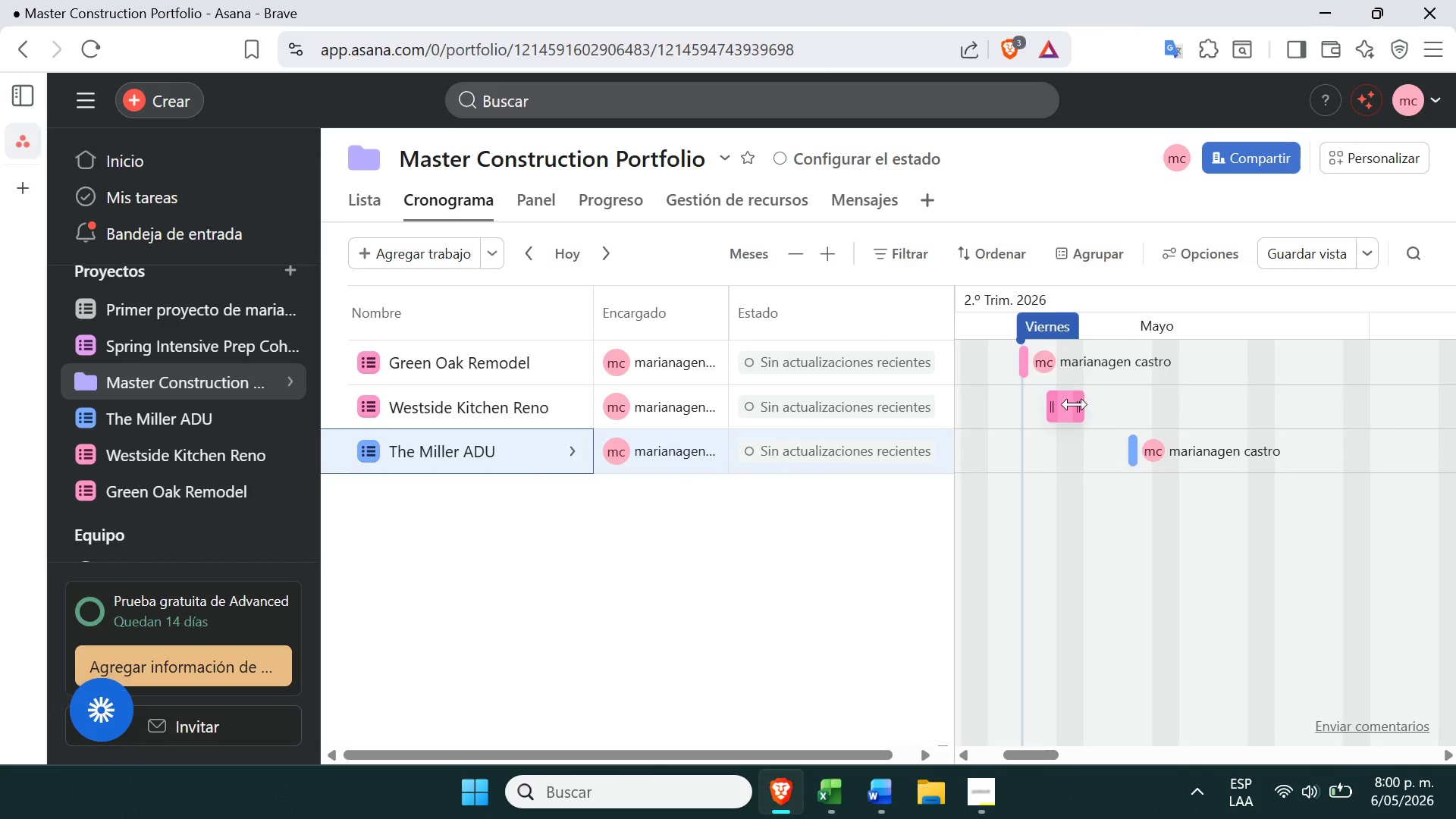 
wait(8.06)
 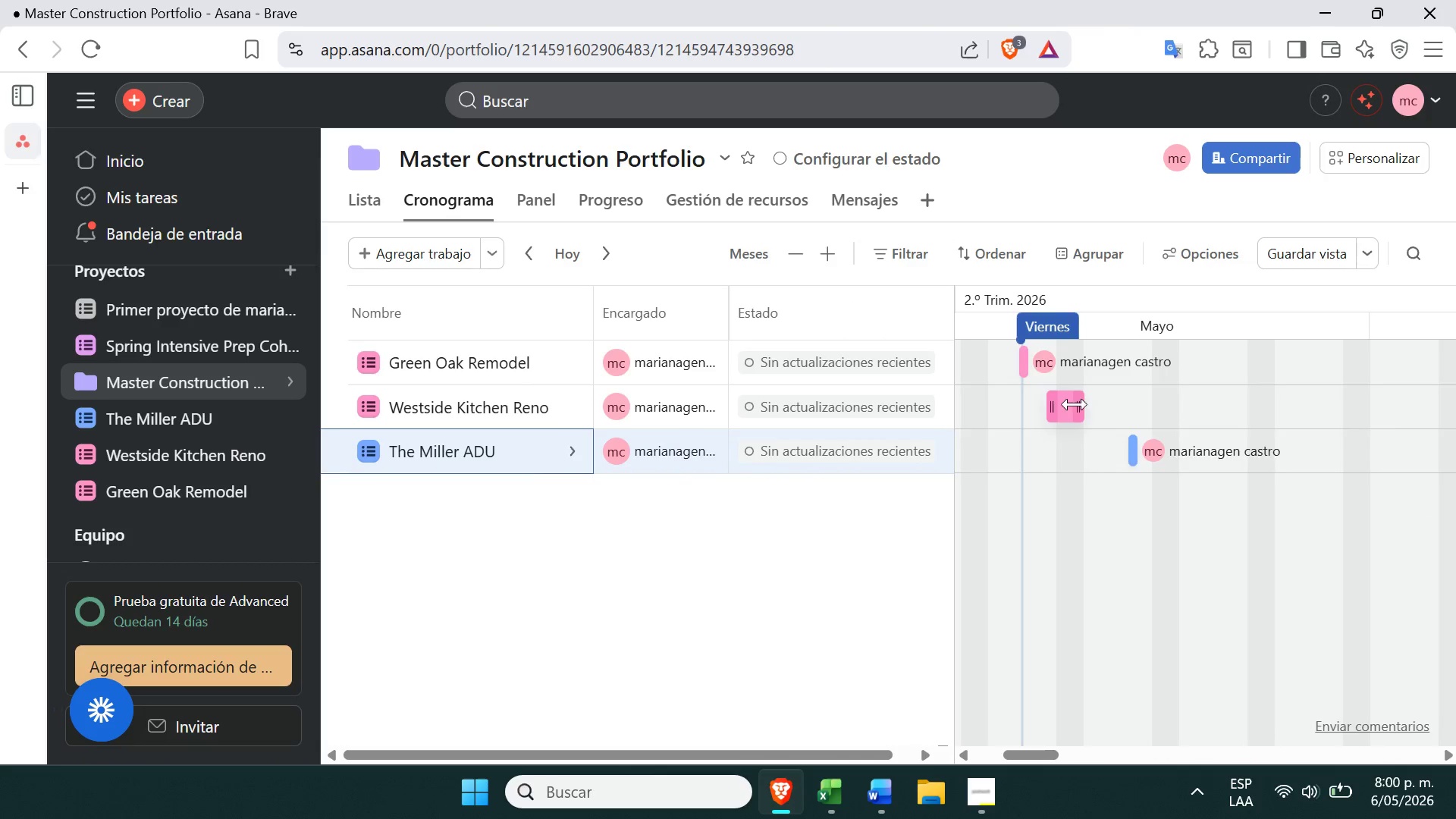 
left_click([831, 372])
 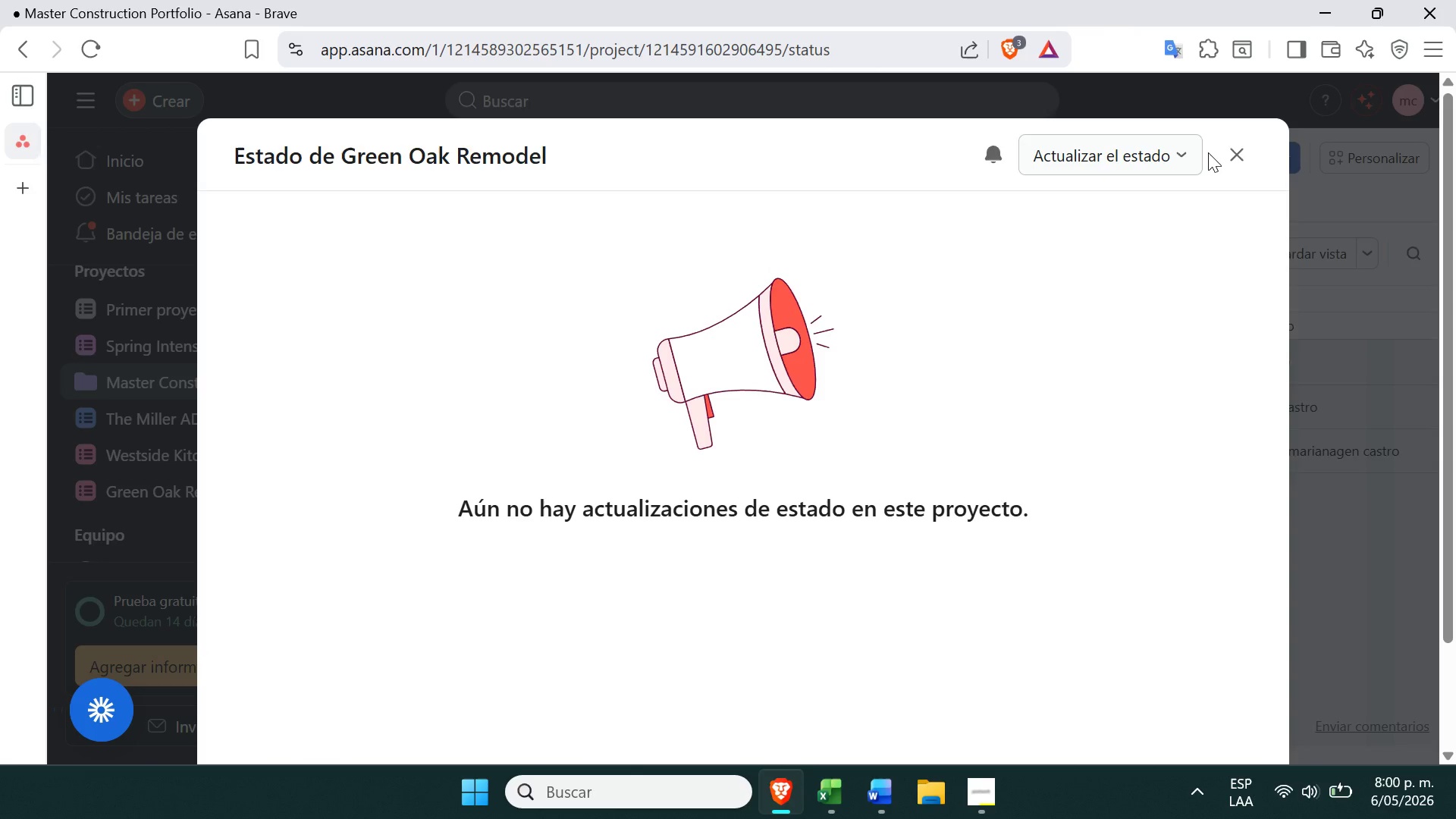 
left_click([1169, 154])
 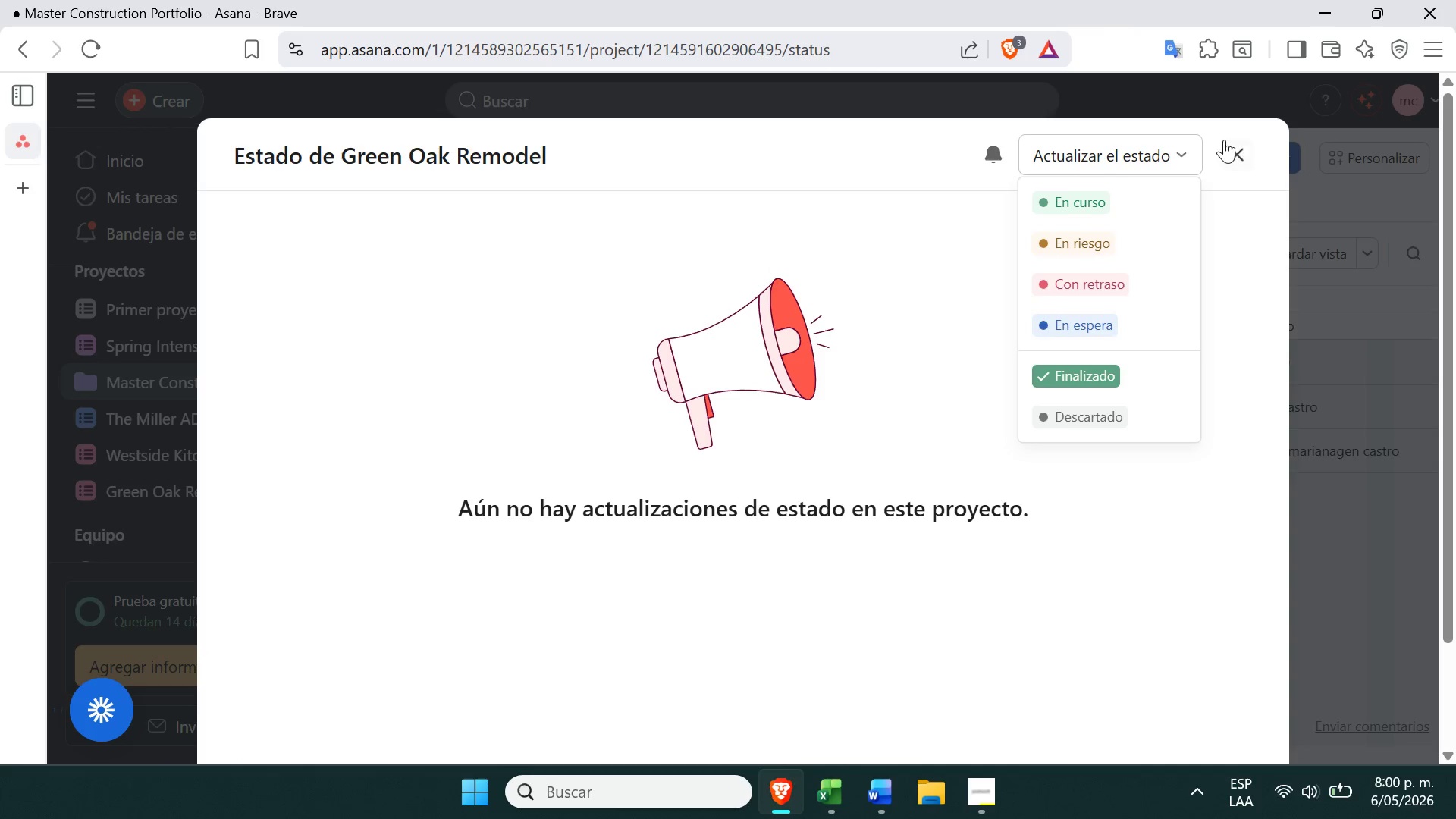 
left_click([1228, 145])
 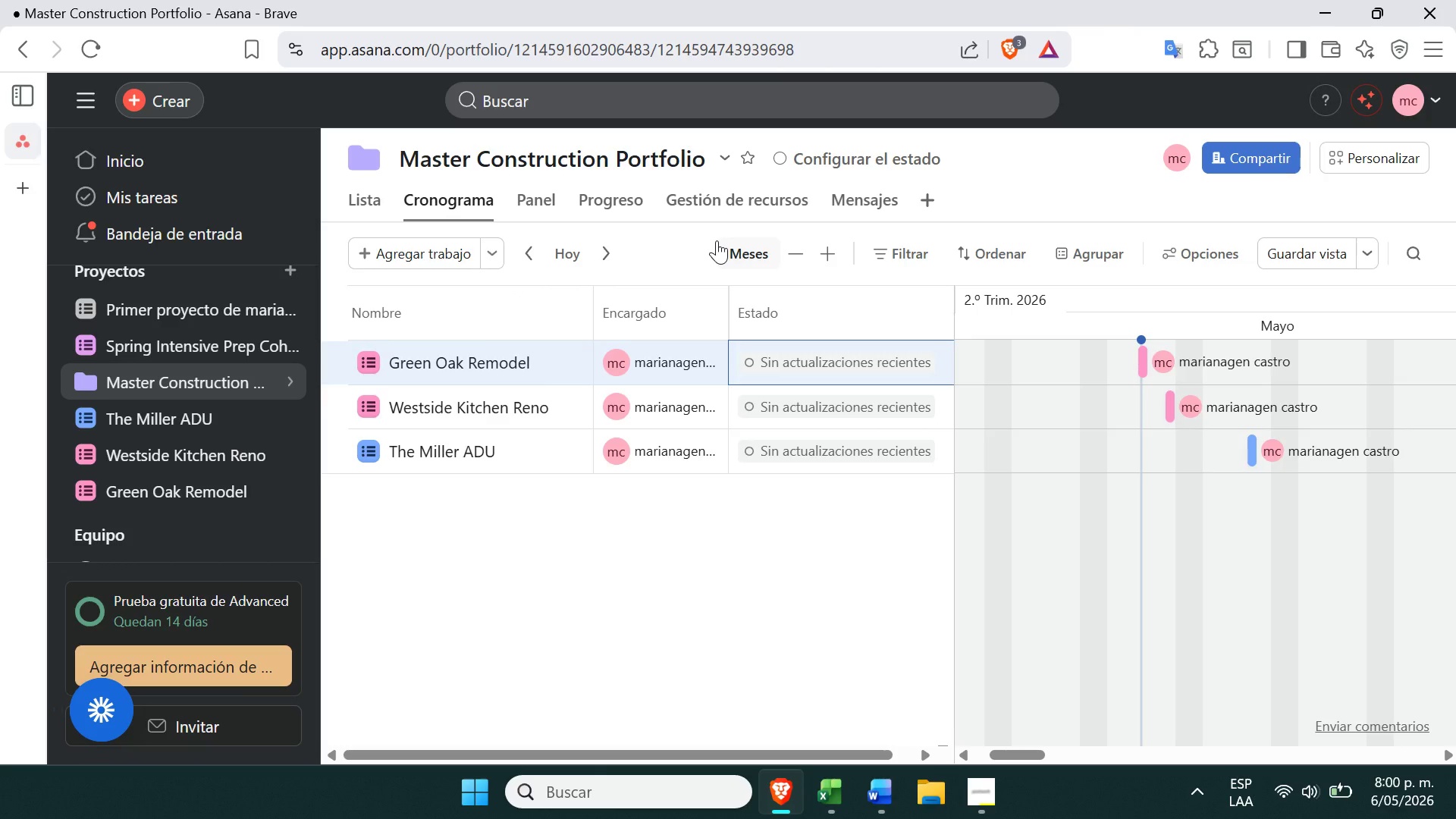 
wait(34.44)
 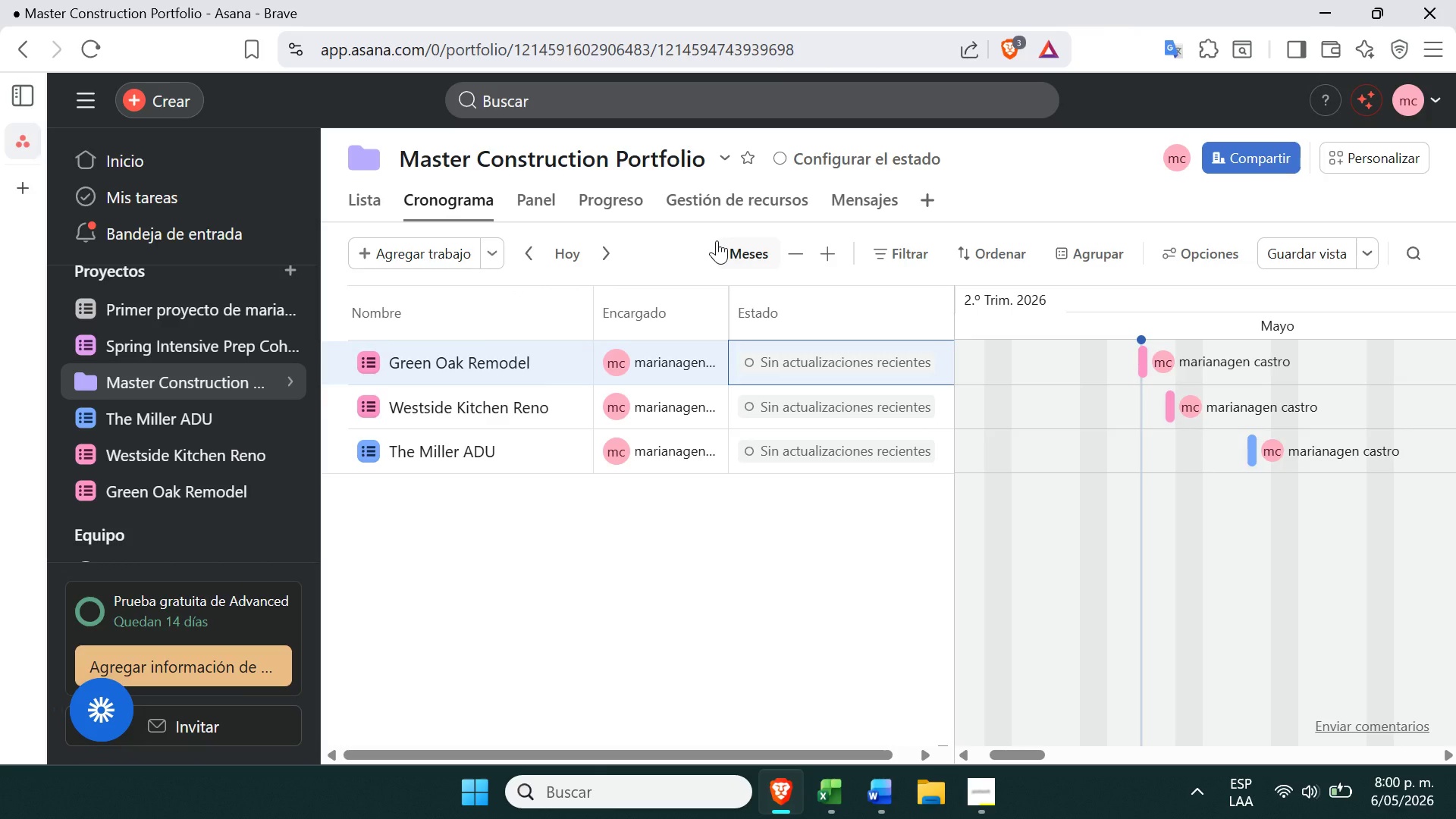 
left_click([653, 373])
 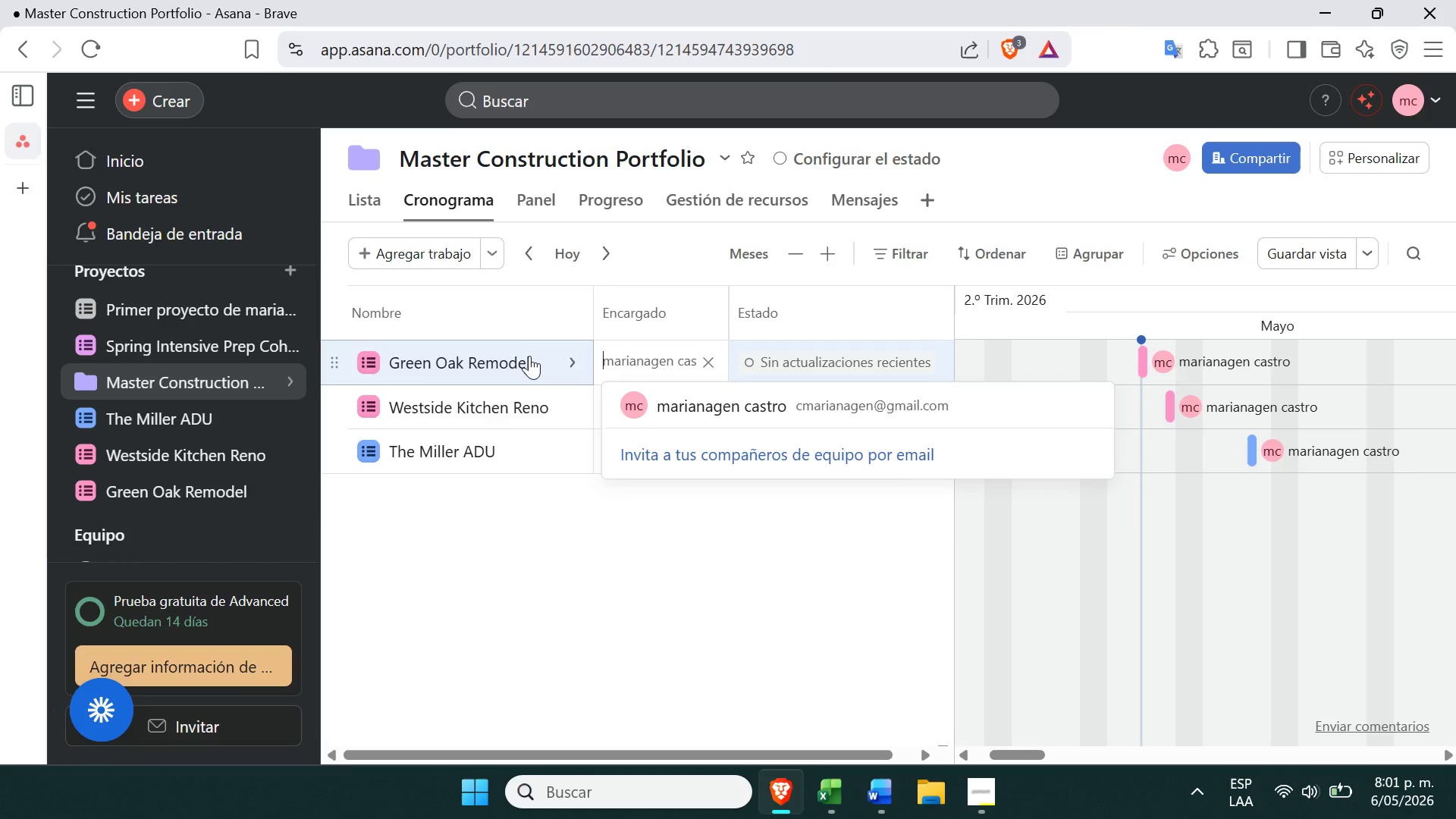 
left_click([529, 356])
 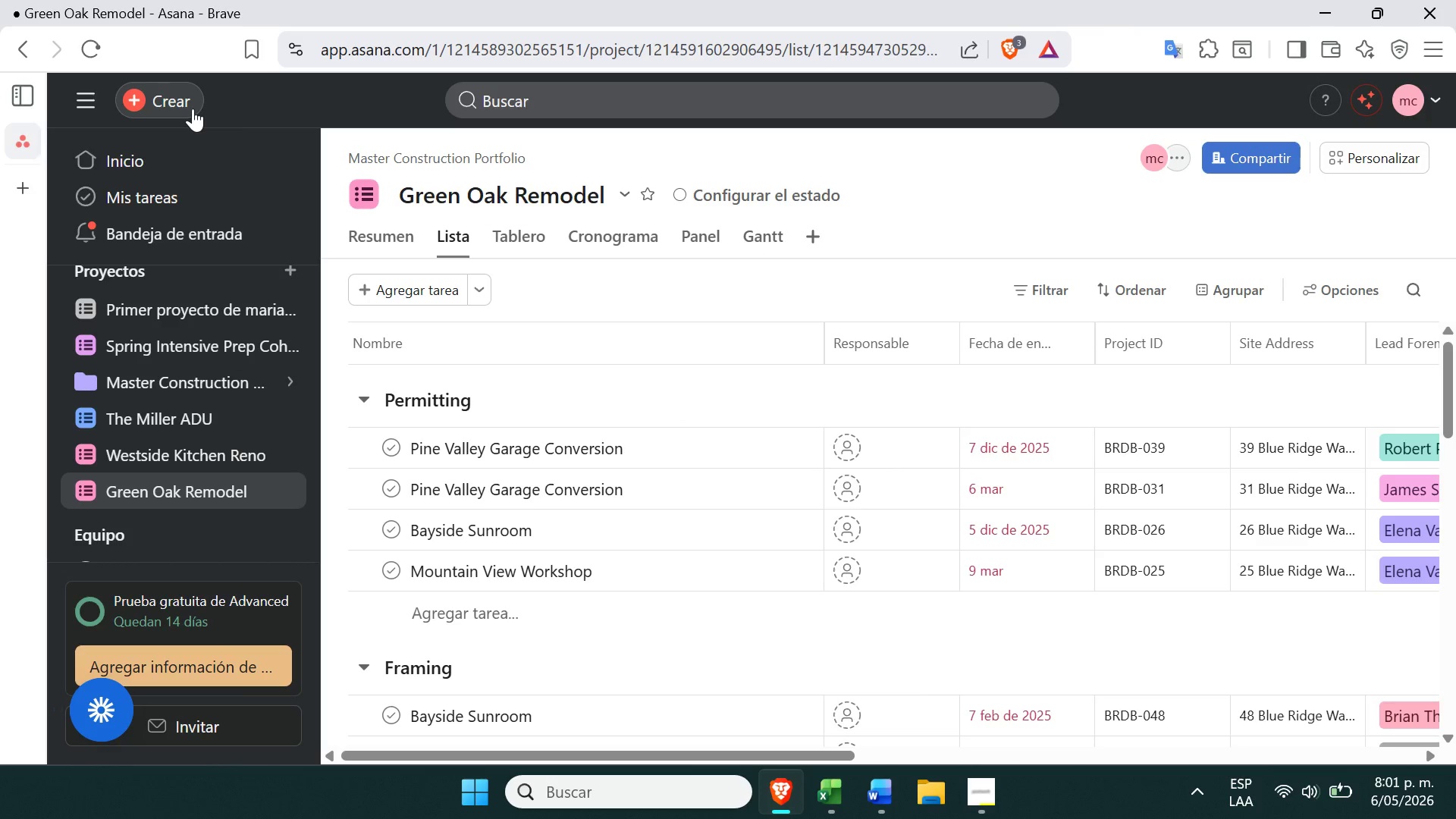 
left_click([15, 42])
 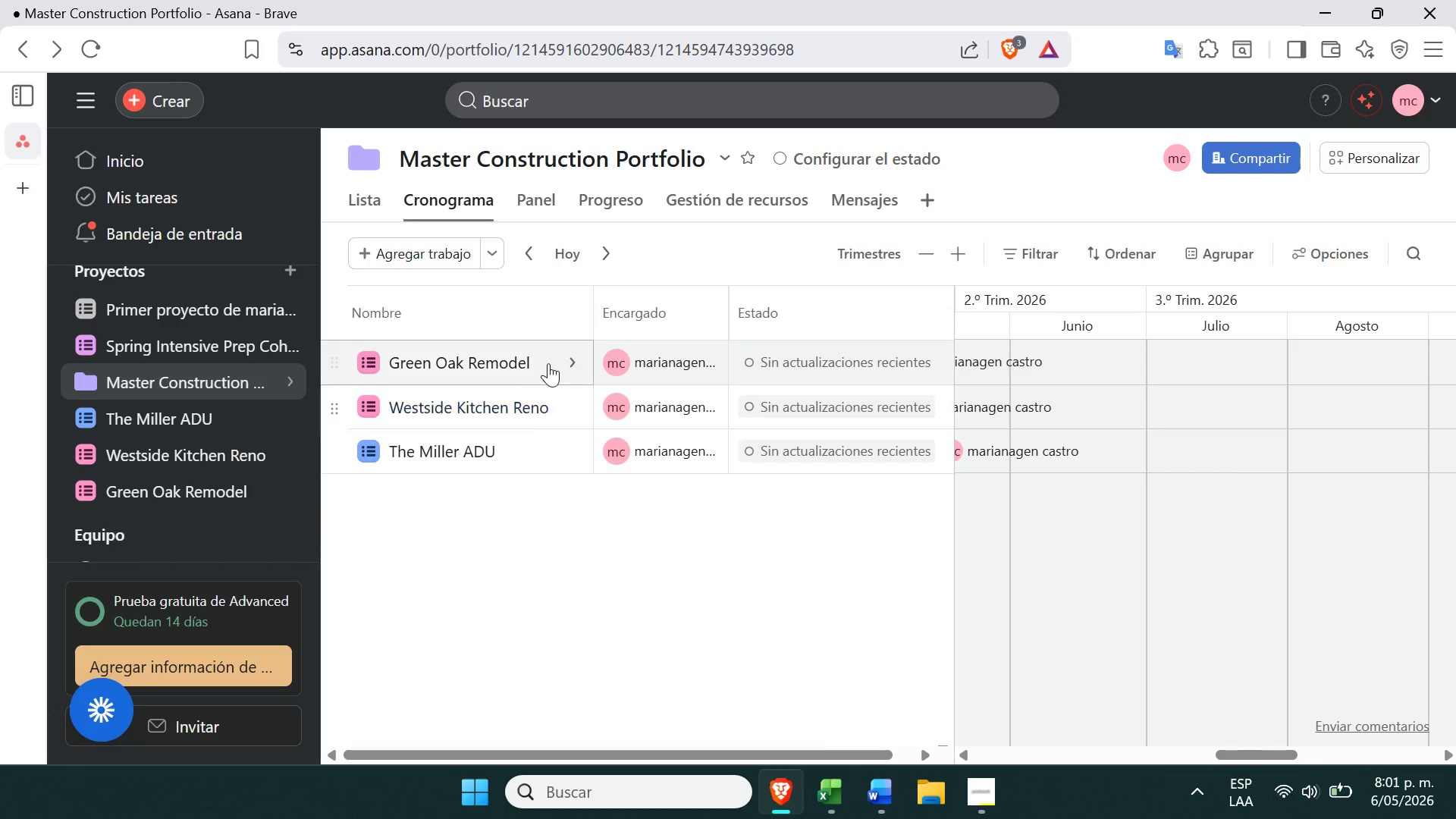 
left_click([551, 361])
 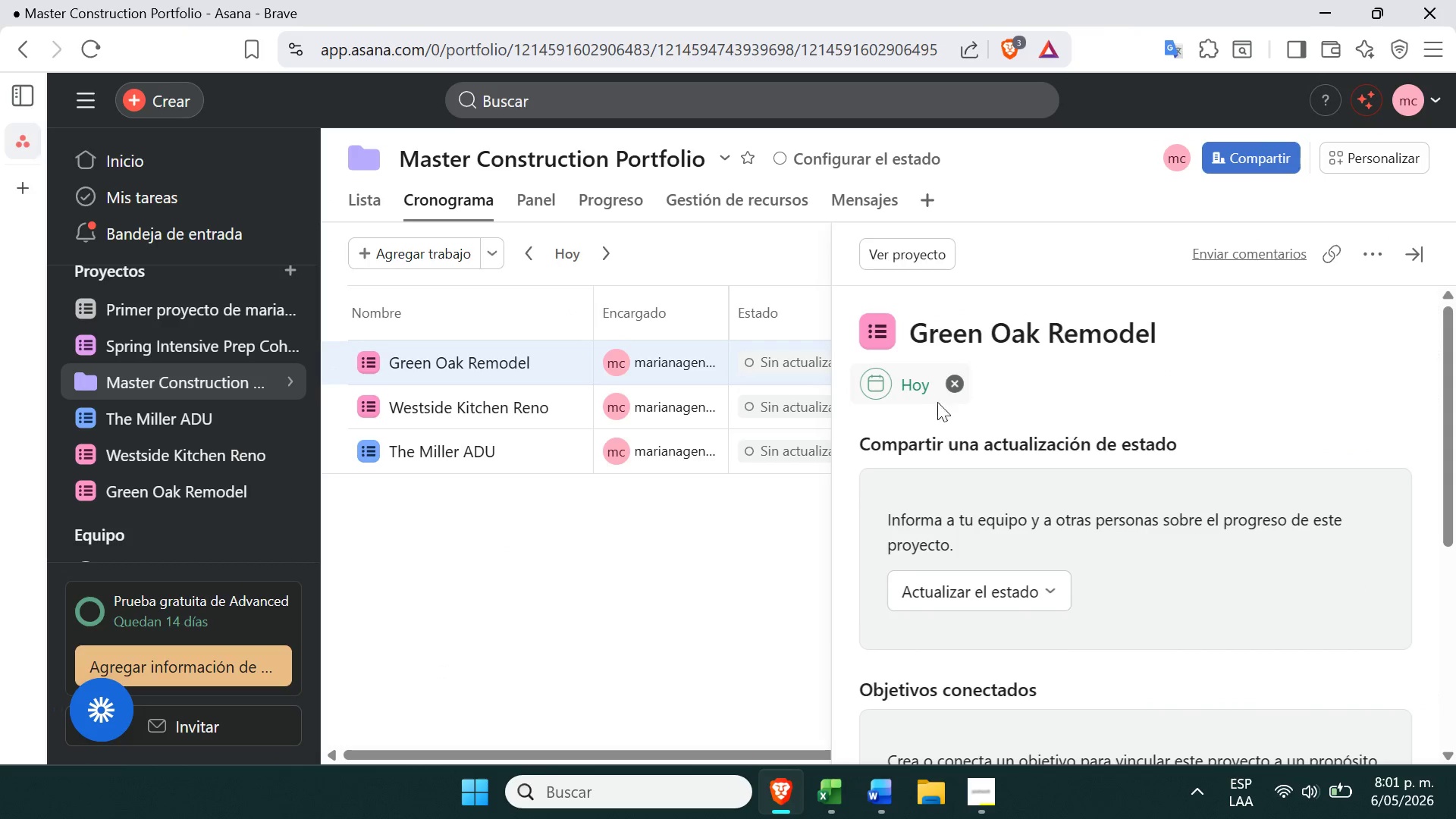 
left_click([915, 397])
 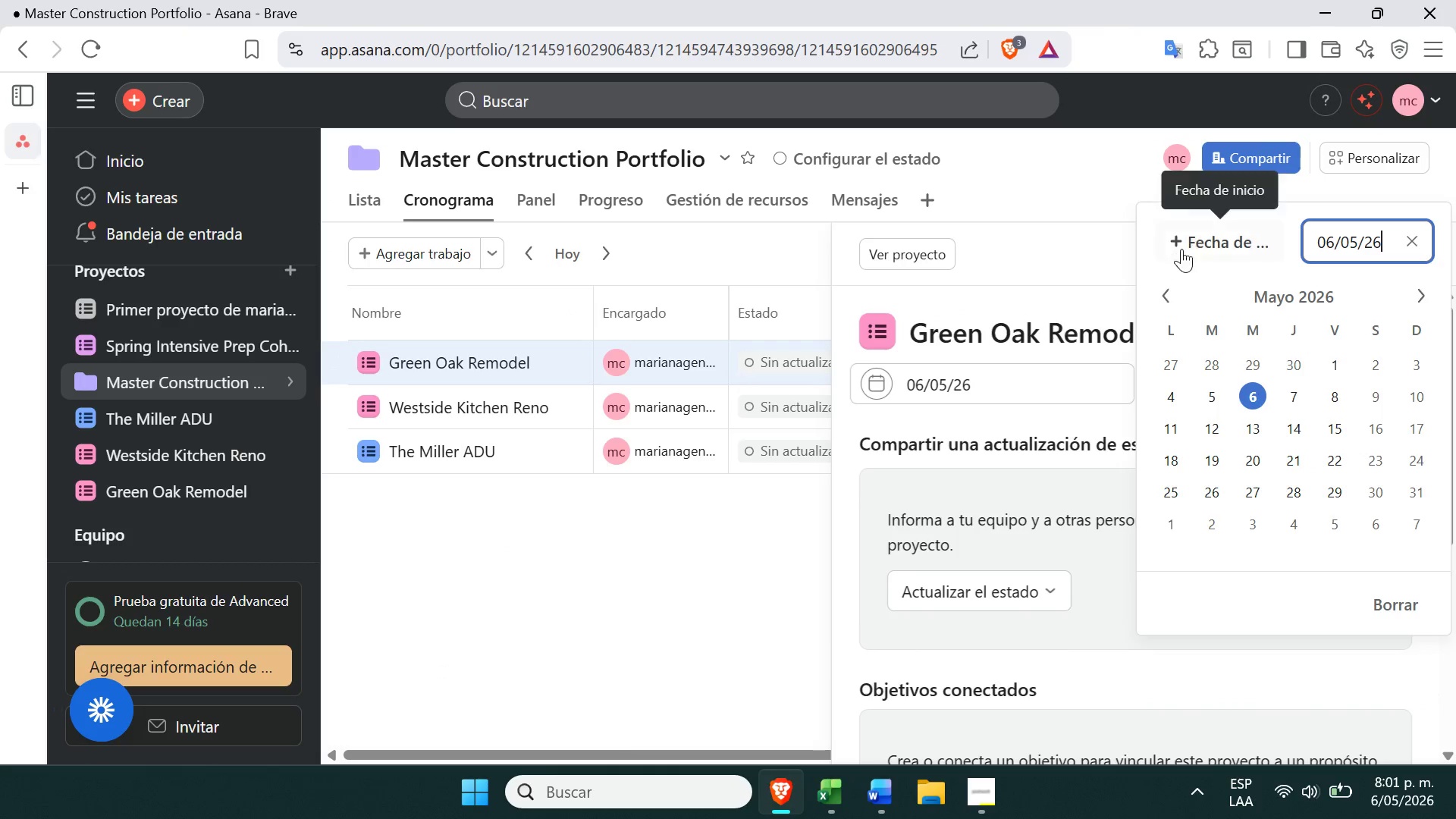 
left_click([1238, 228])
 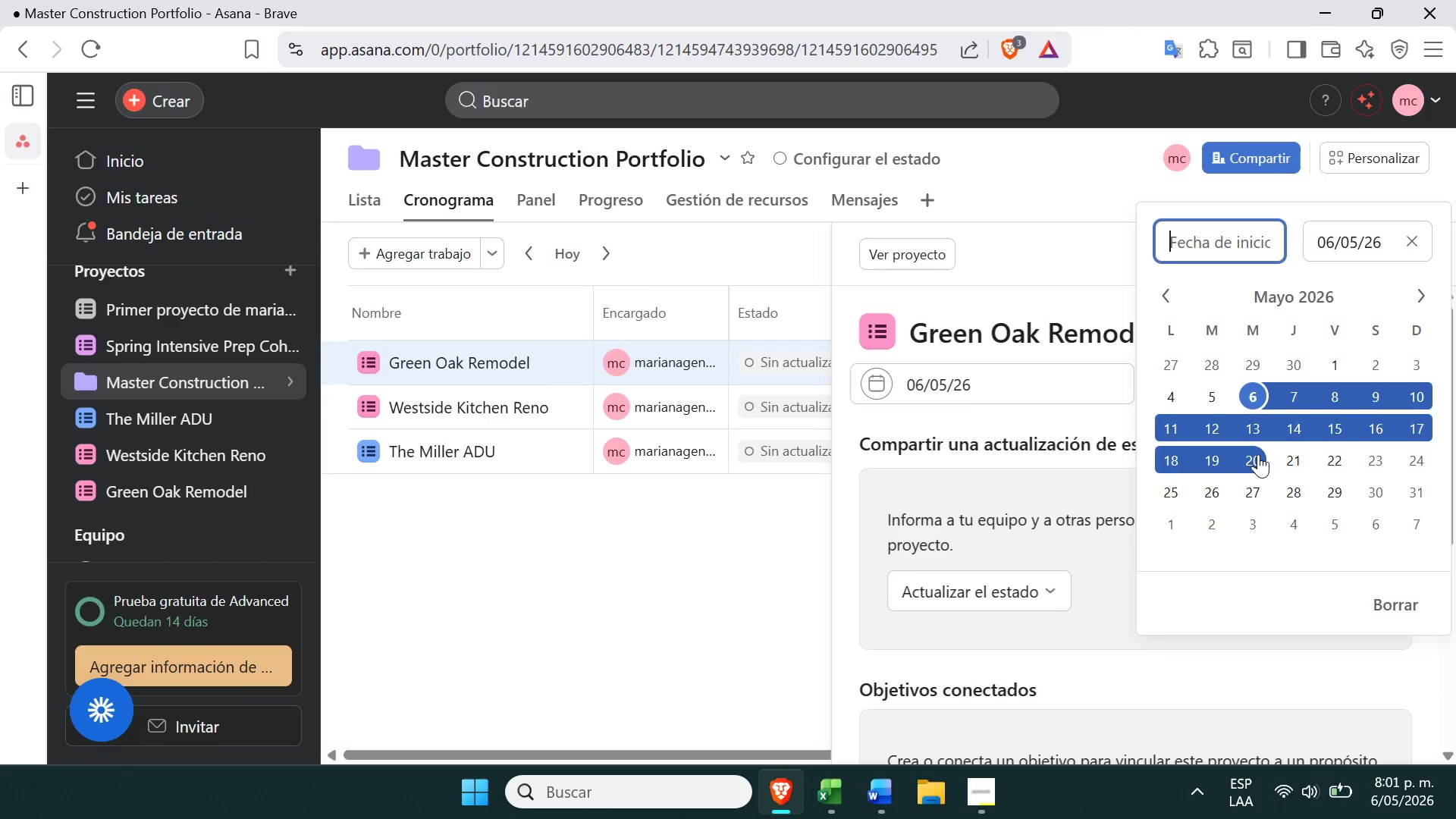 
left_click([1288, 402])
 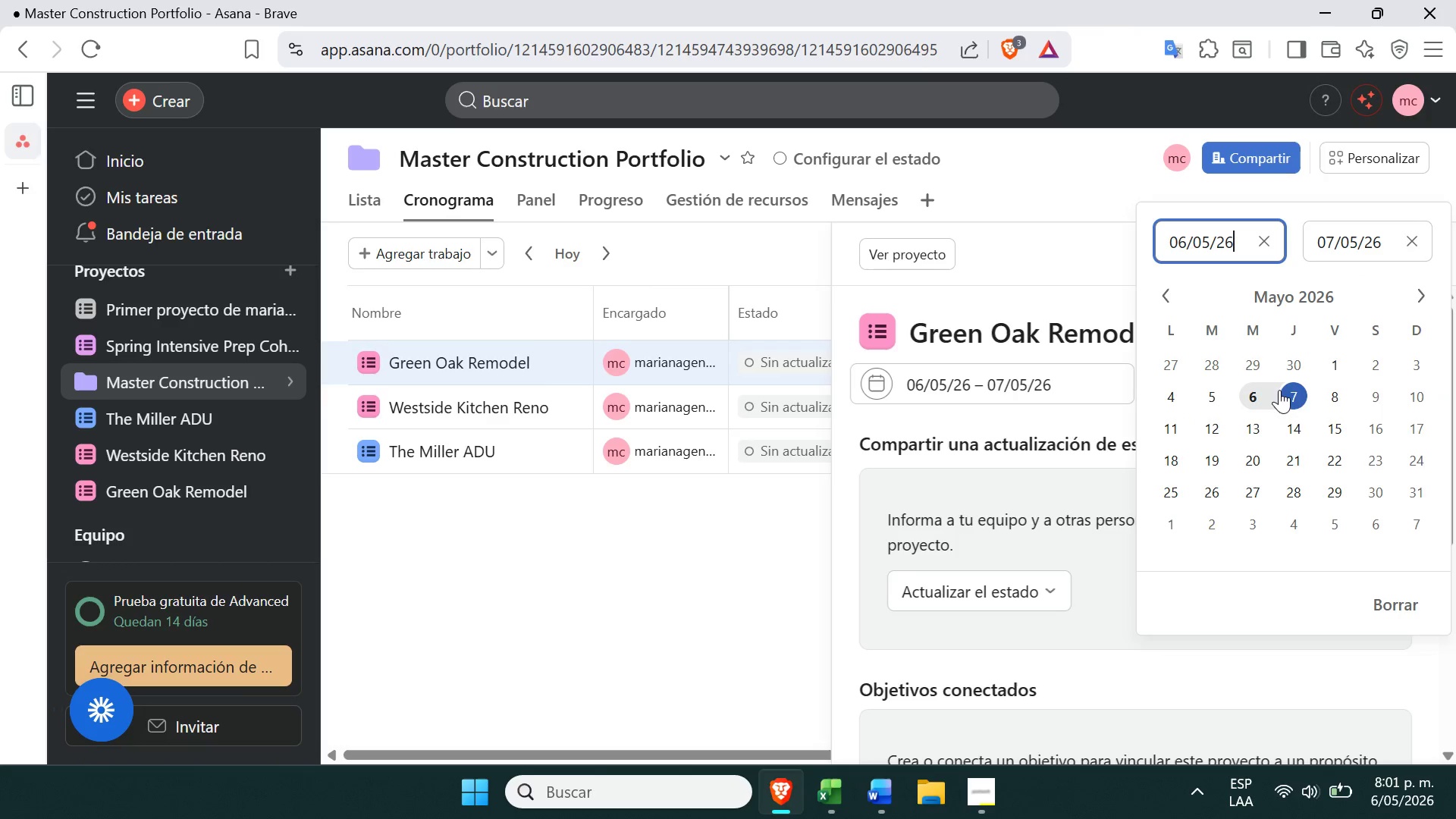 
left_click([1290, 393])
 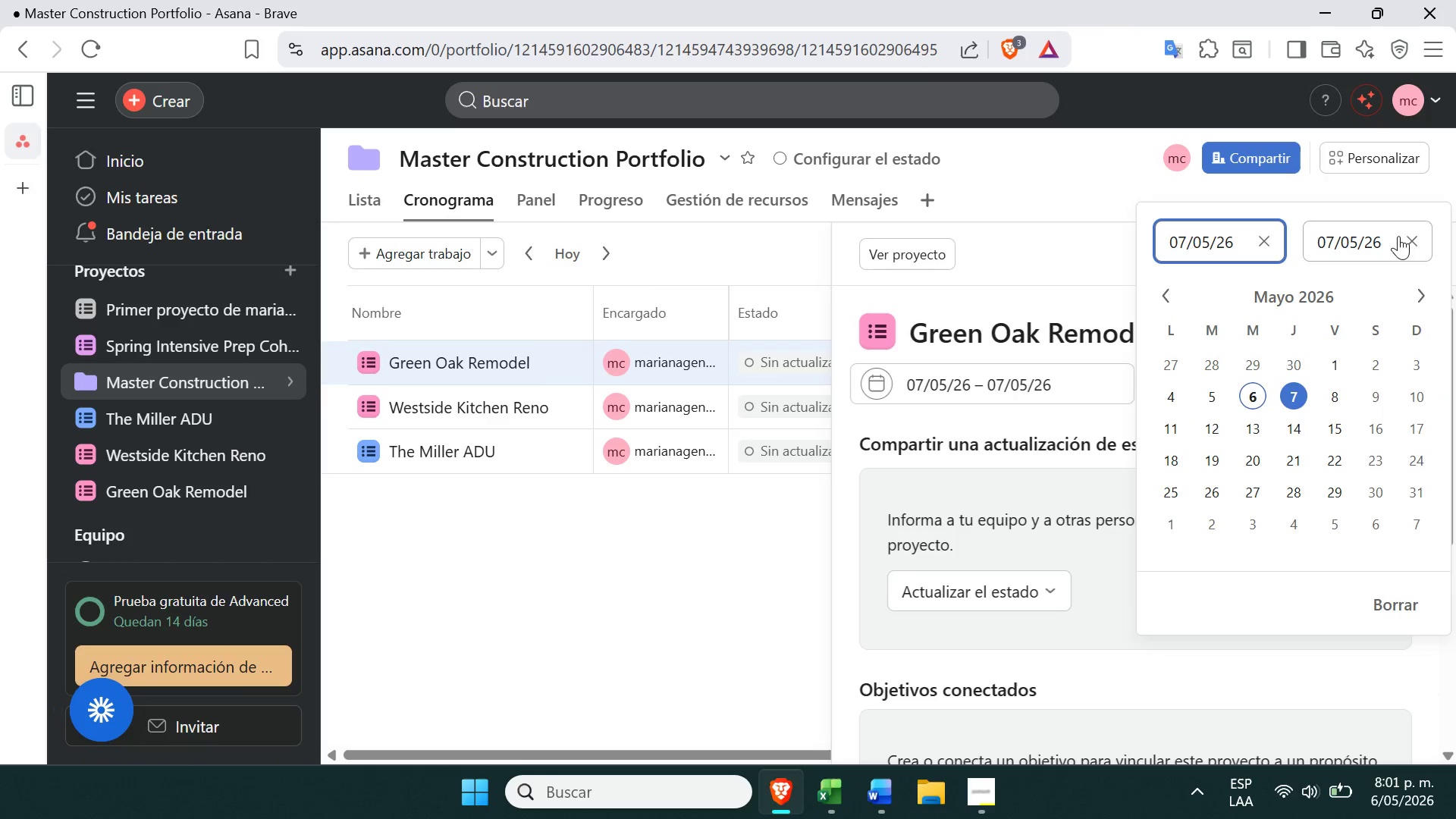 
left_click([1412, 237])
 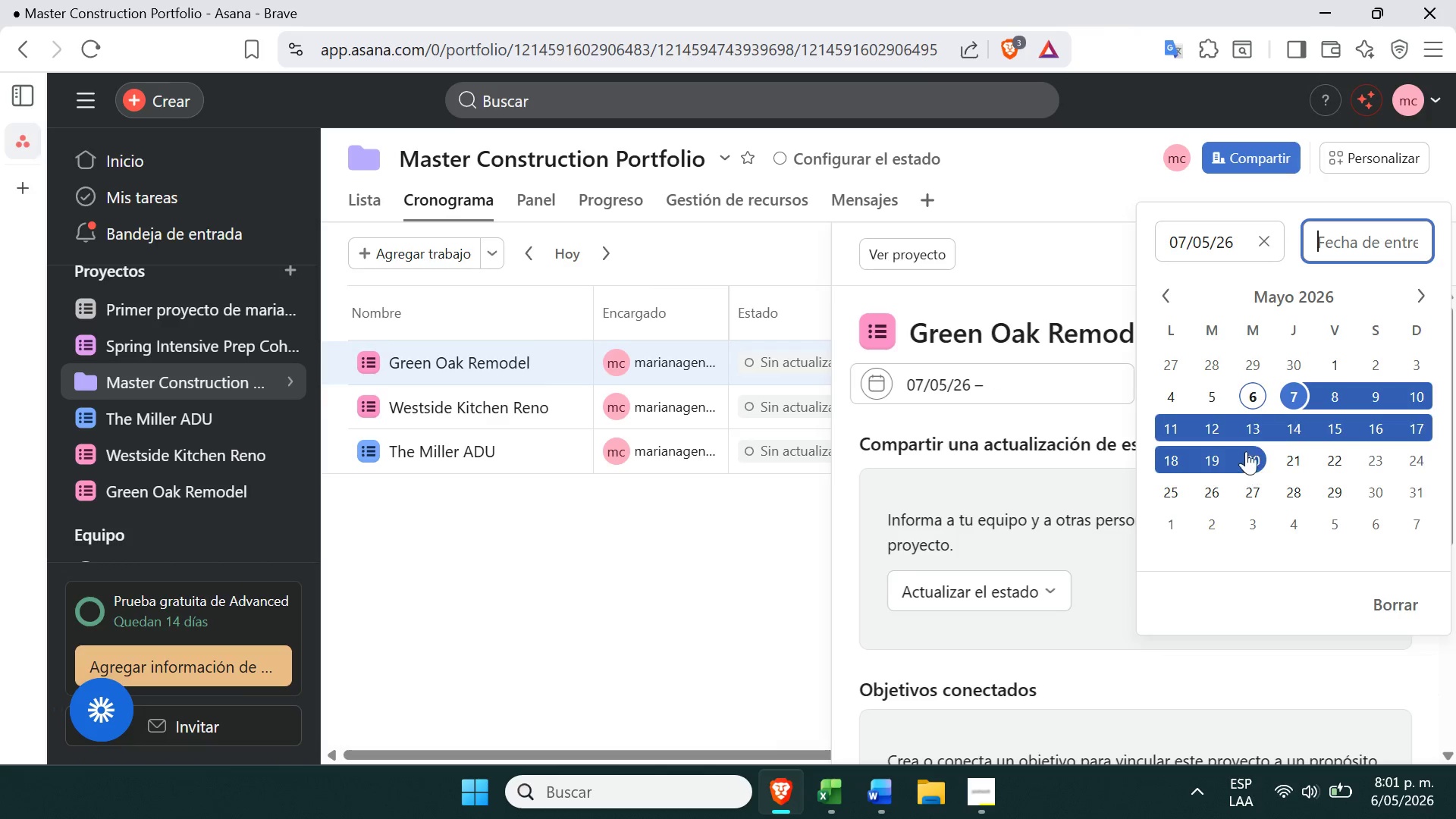 
left_click([1238, 419])
 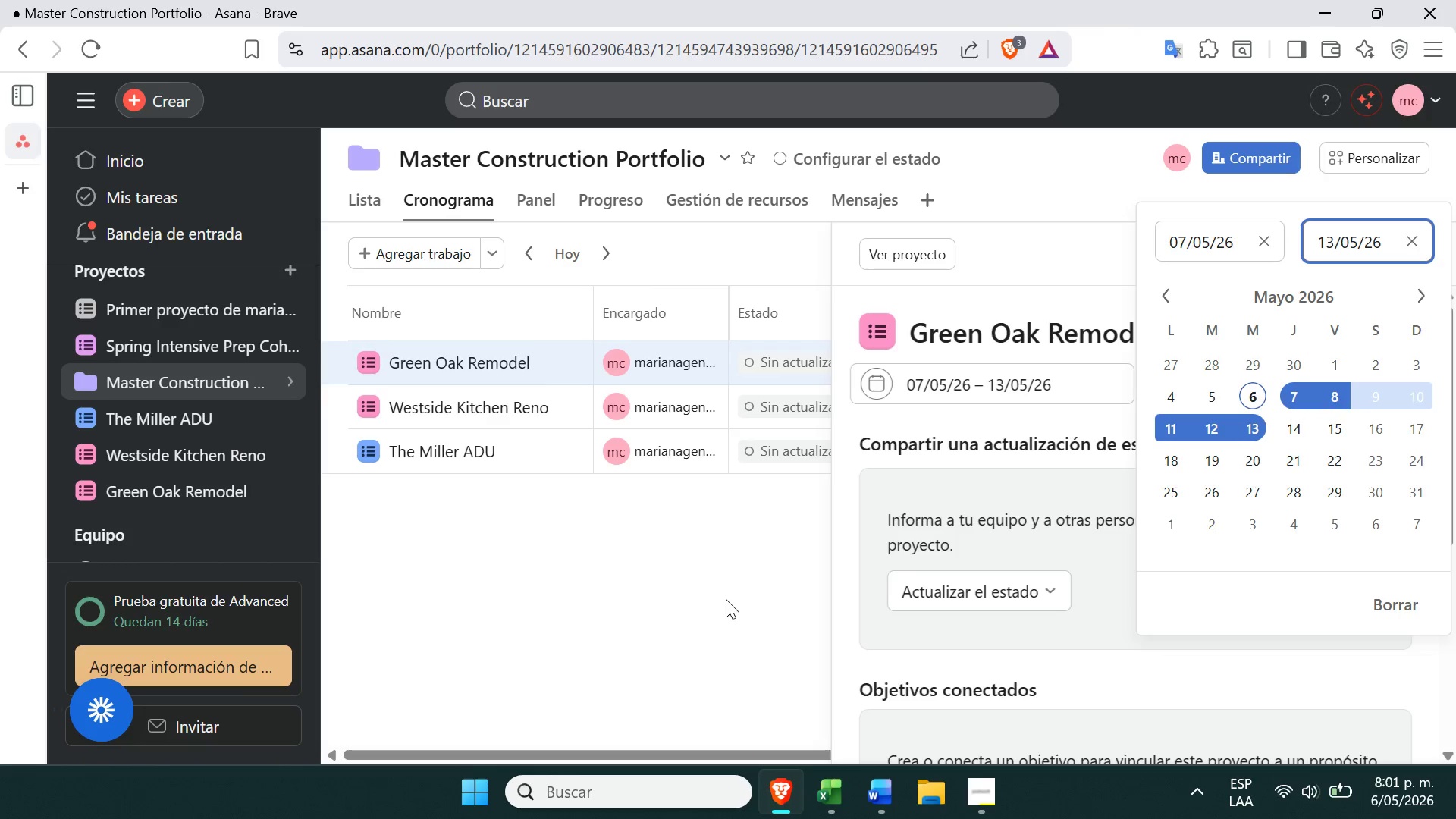 
left_click([726, 599])
 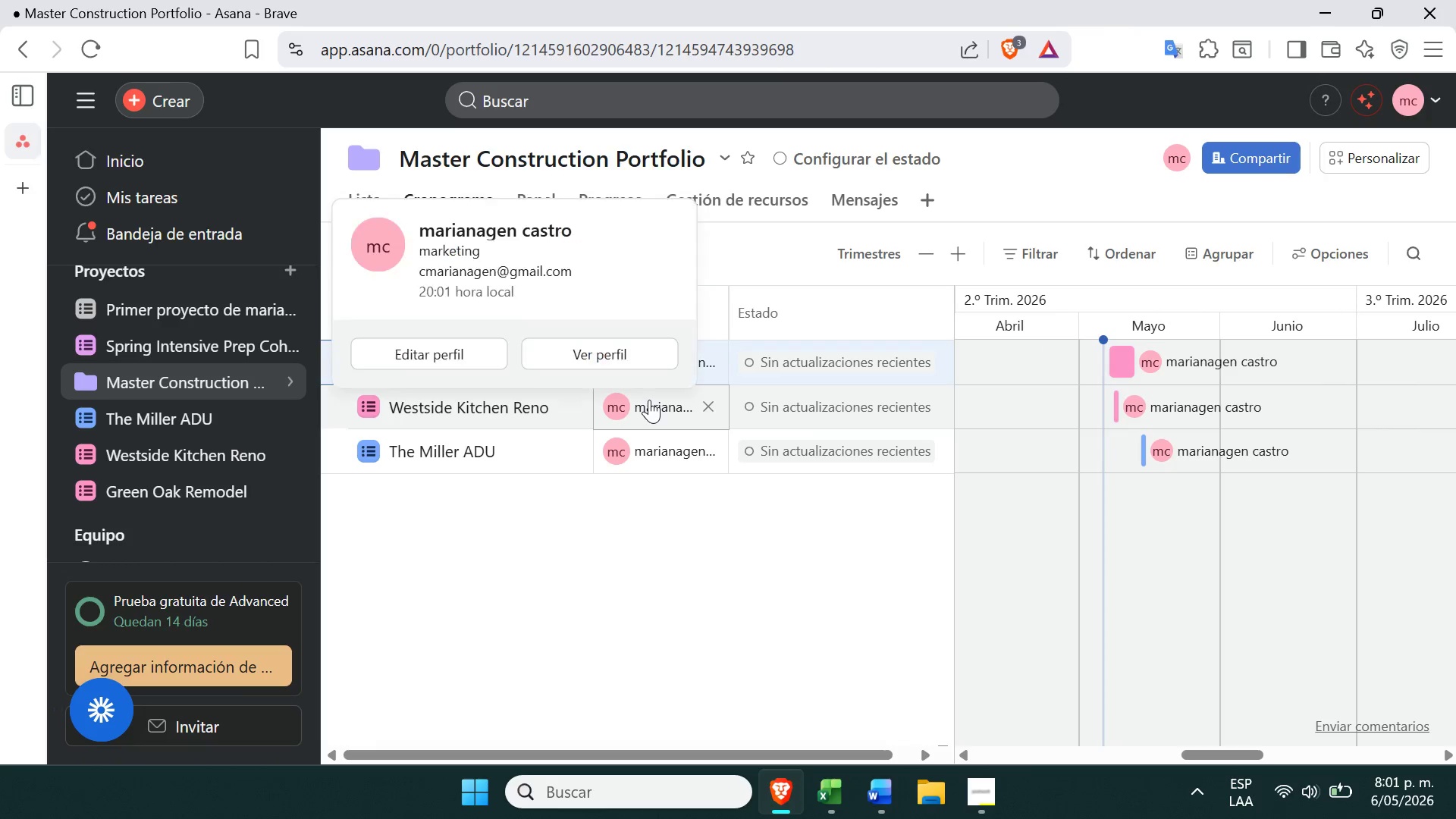 
wait(7.2)
 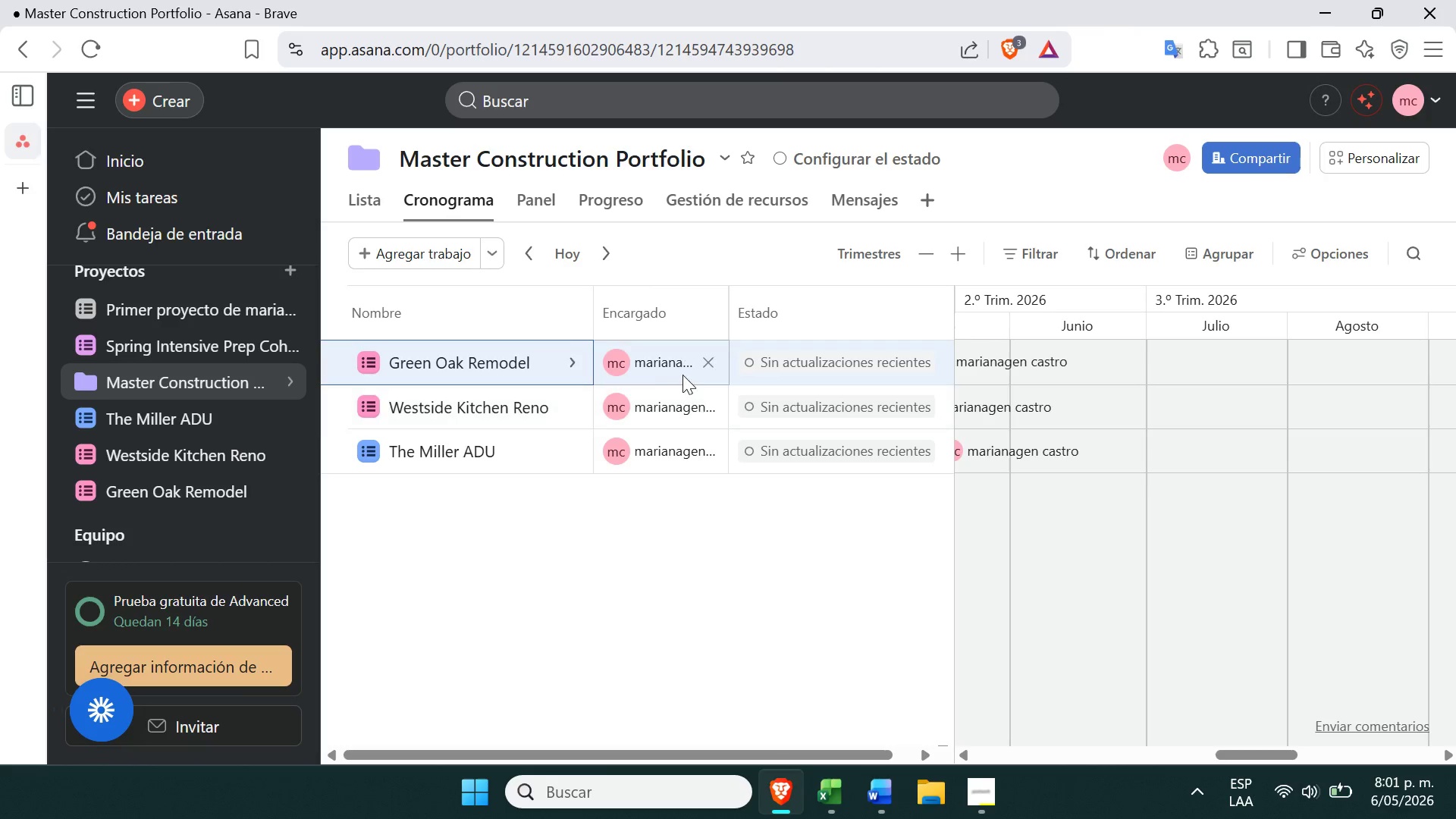 
left_click([569, 408])
 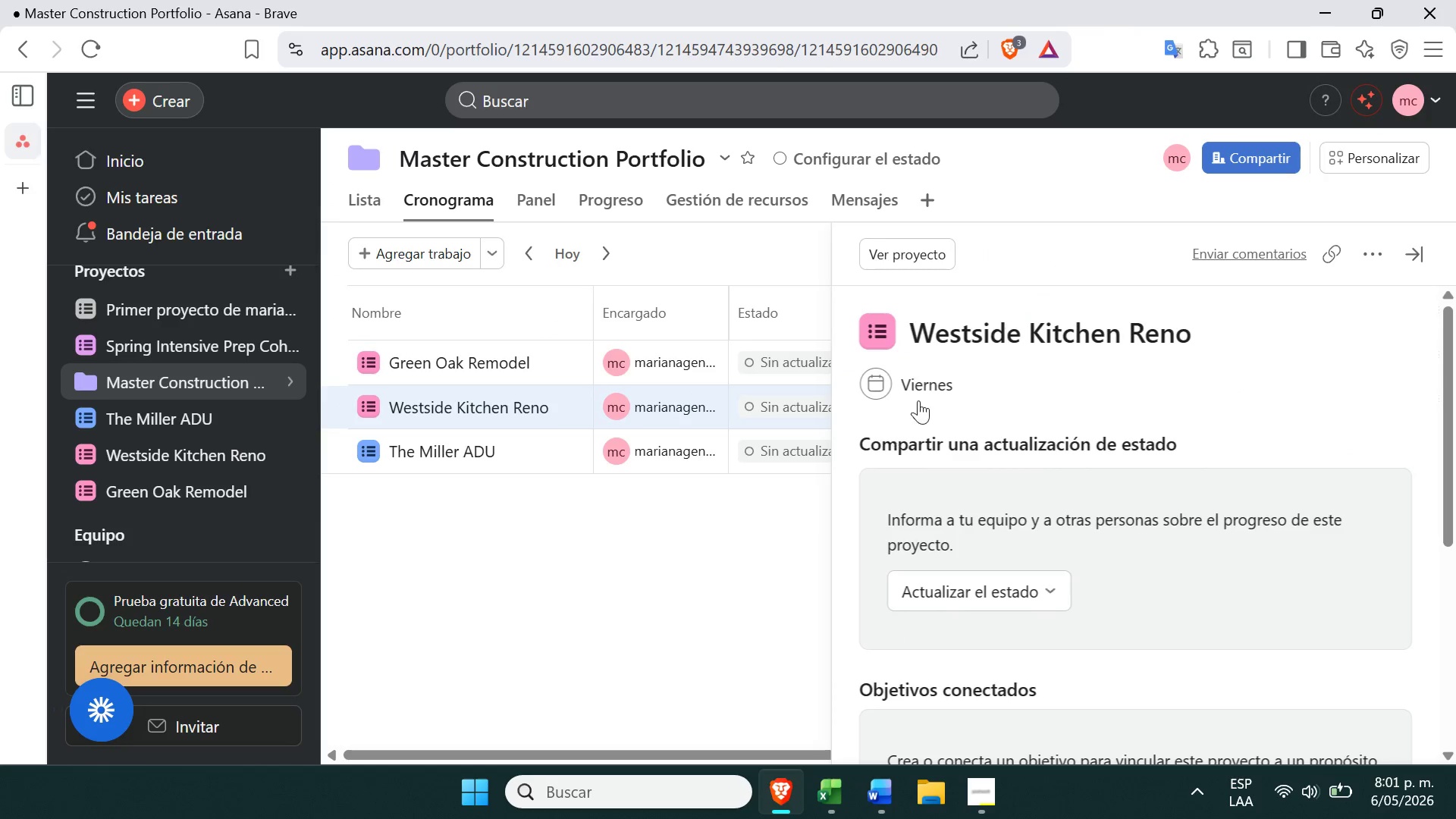 
left_click([924, 393])
 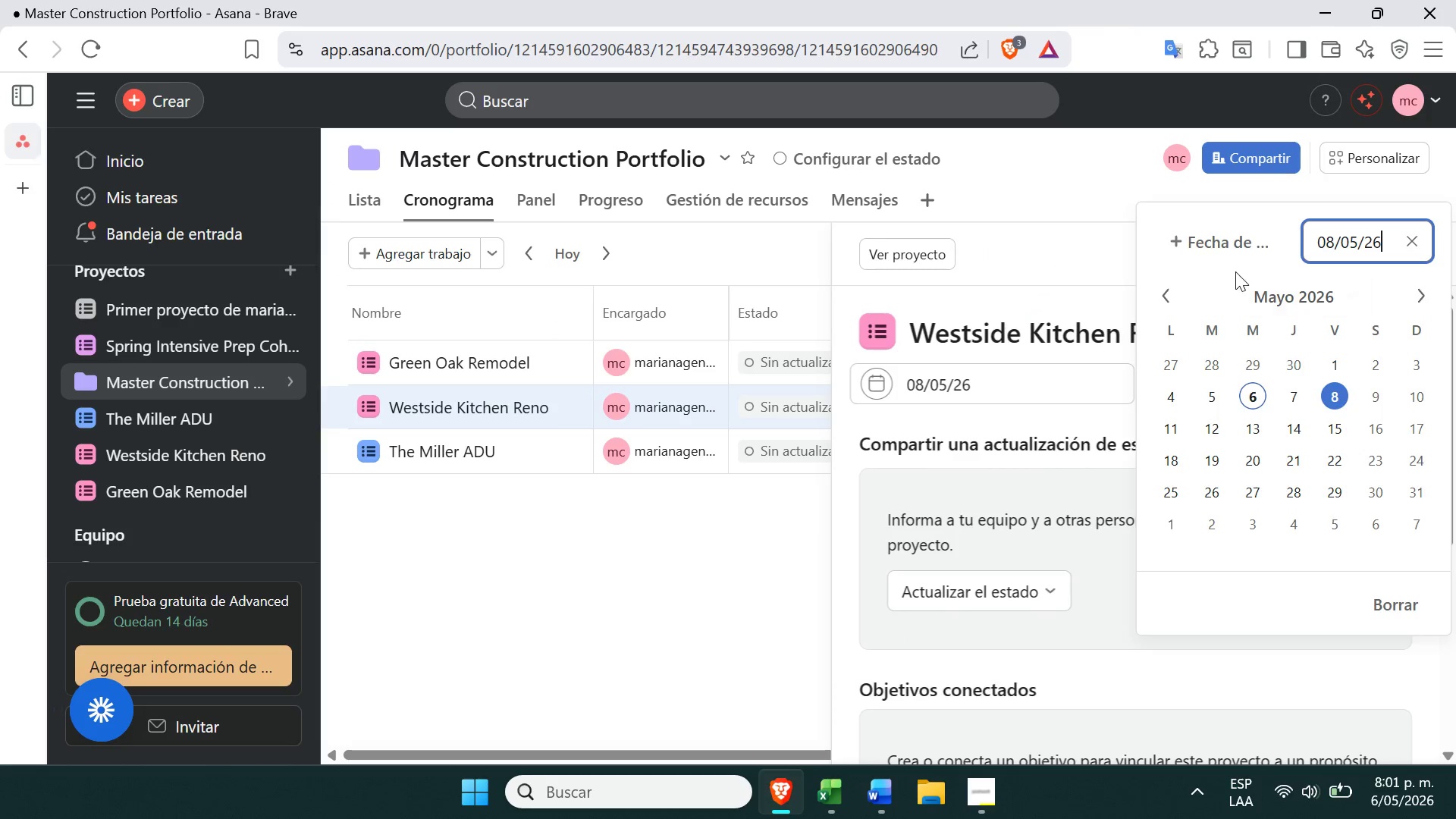 
left_click([1219, 250])
 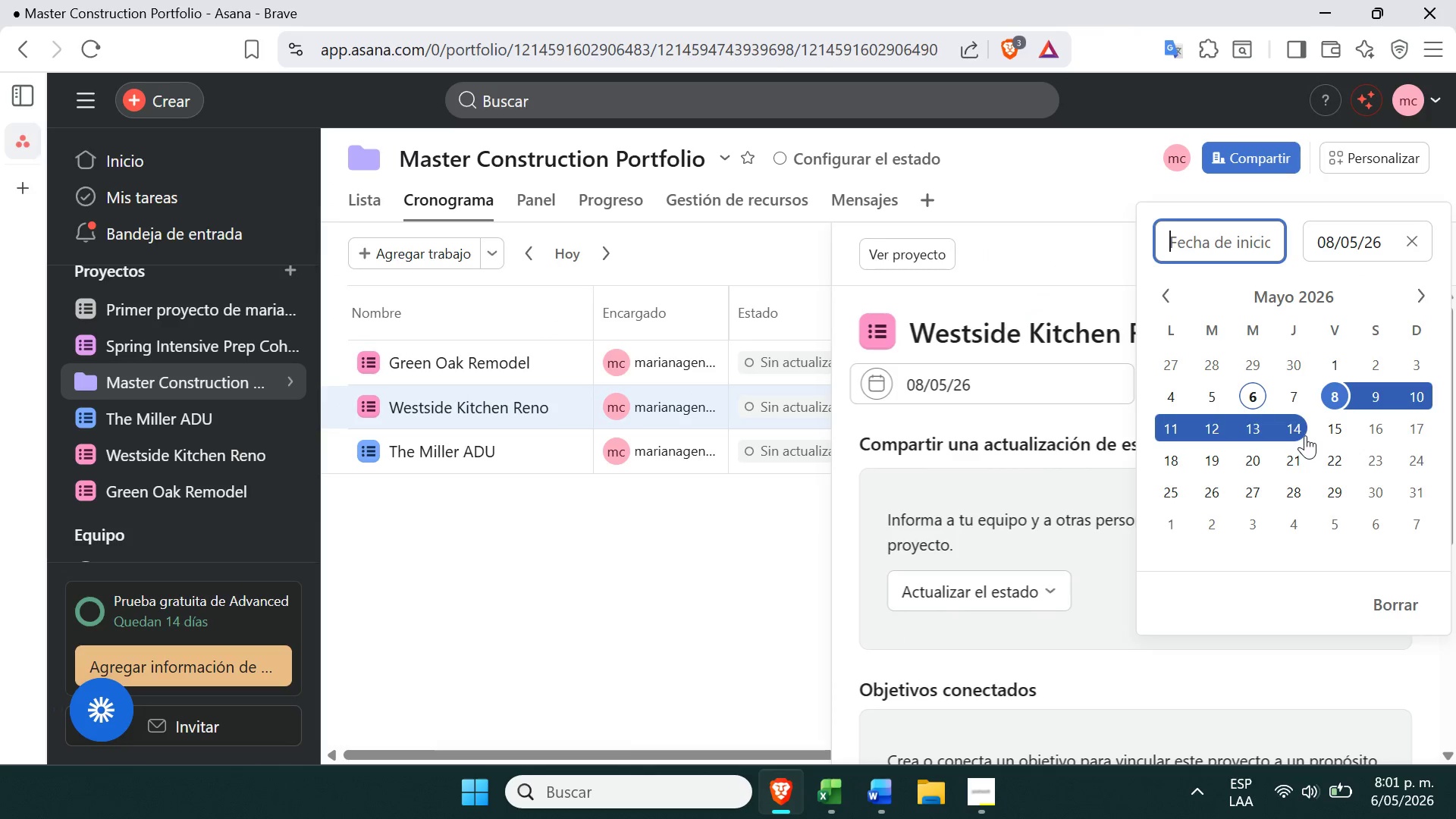 
left_click([1301, 431])
 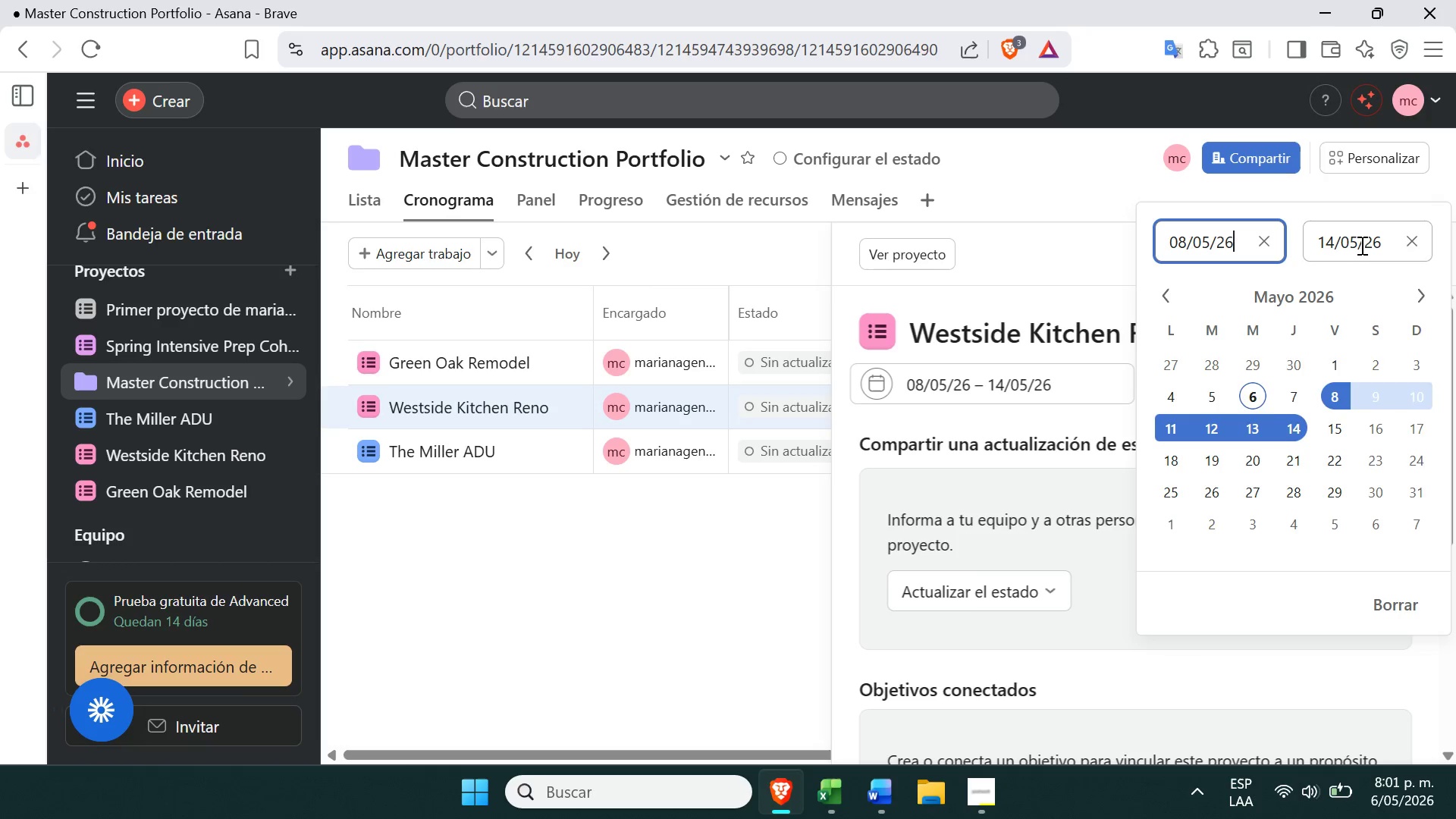 
left_click([1285, 431])
 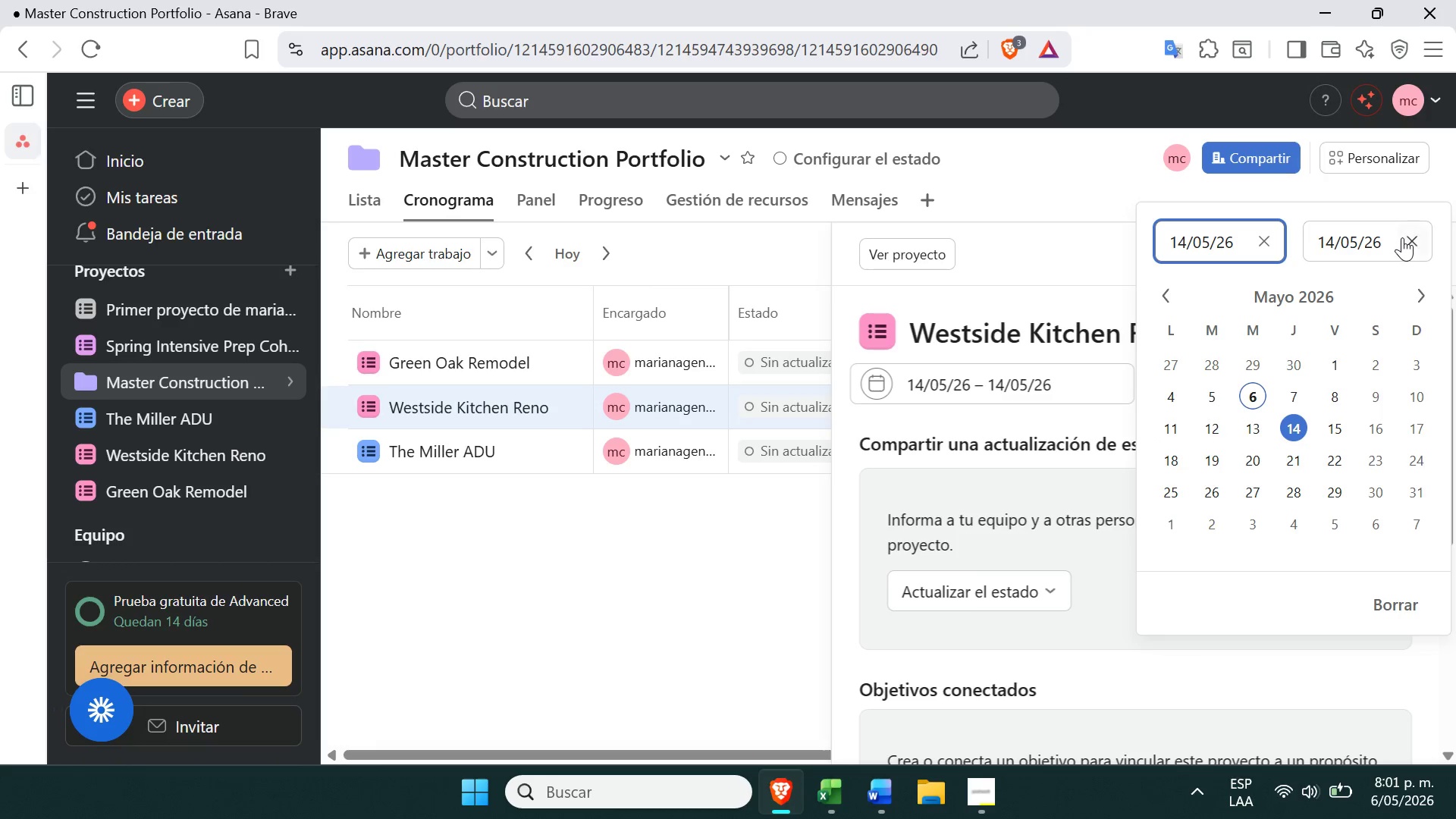 
left_click([1404, 244])
 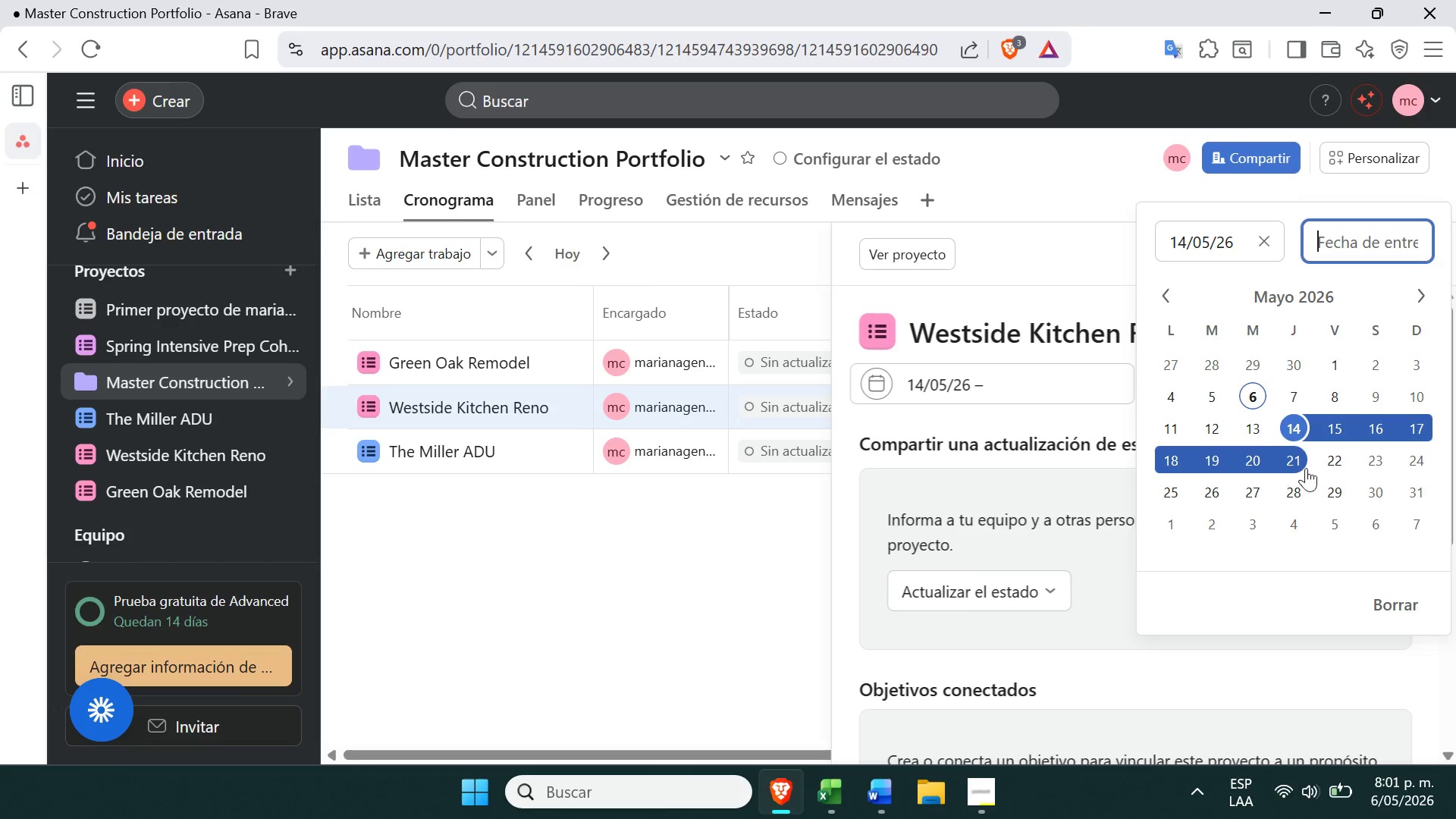 
left_click([1341, 463])
 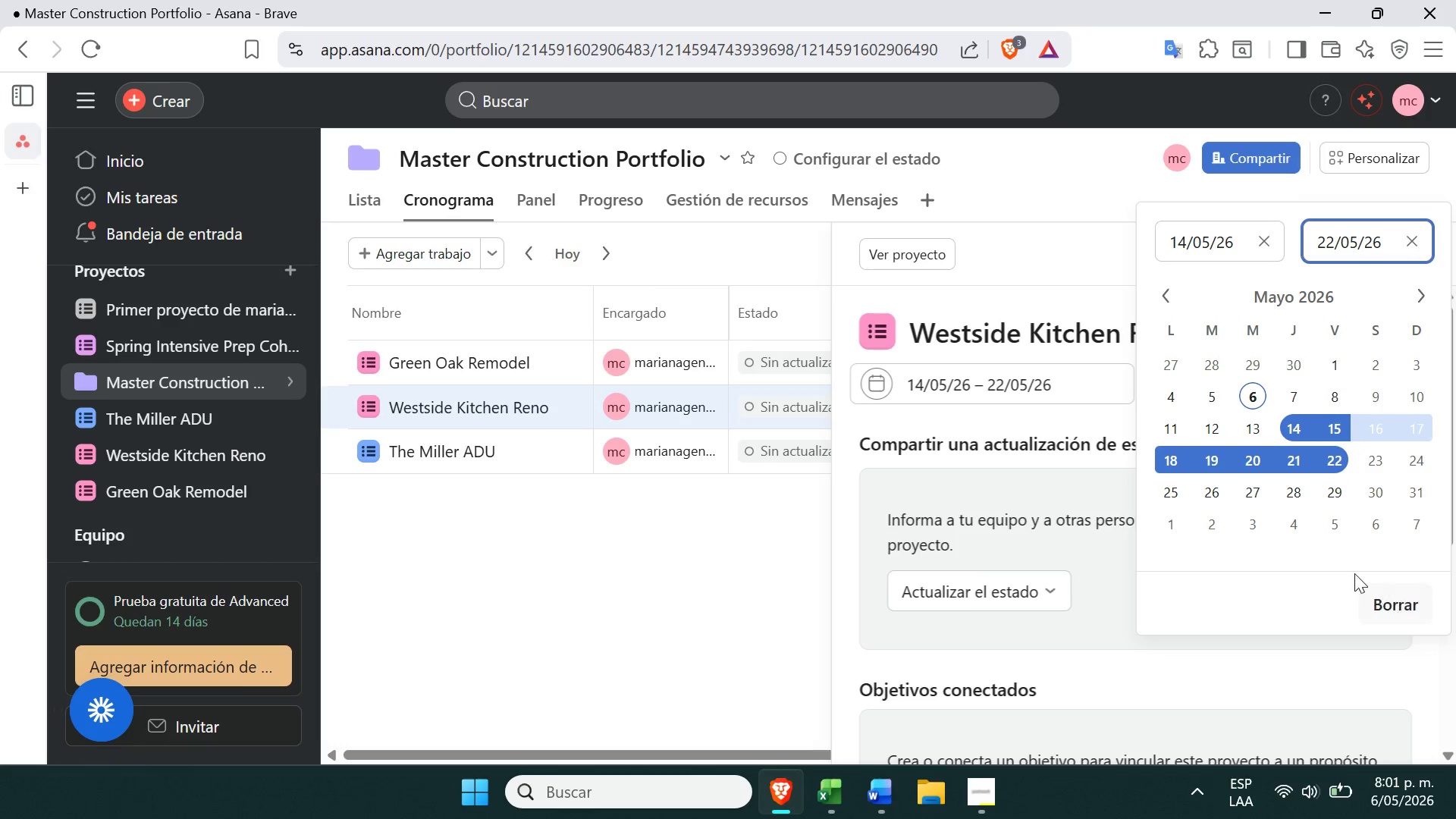 
left_click([1341, 493])
 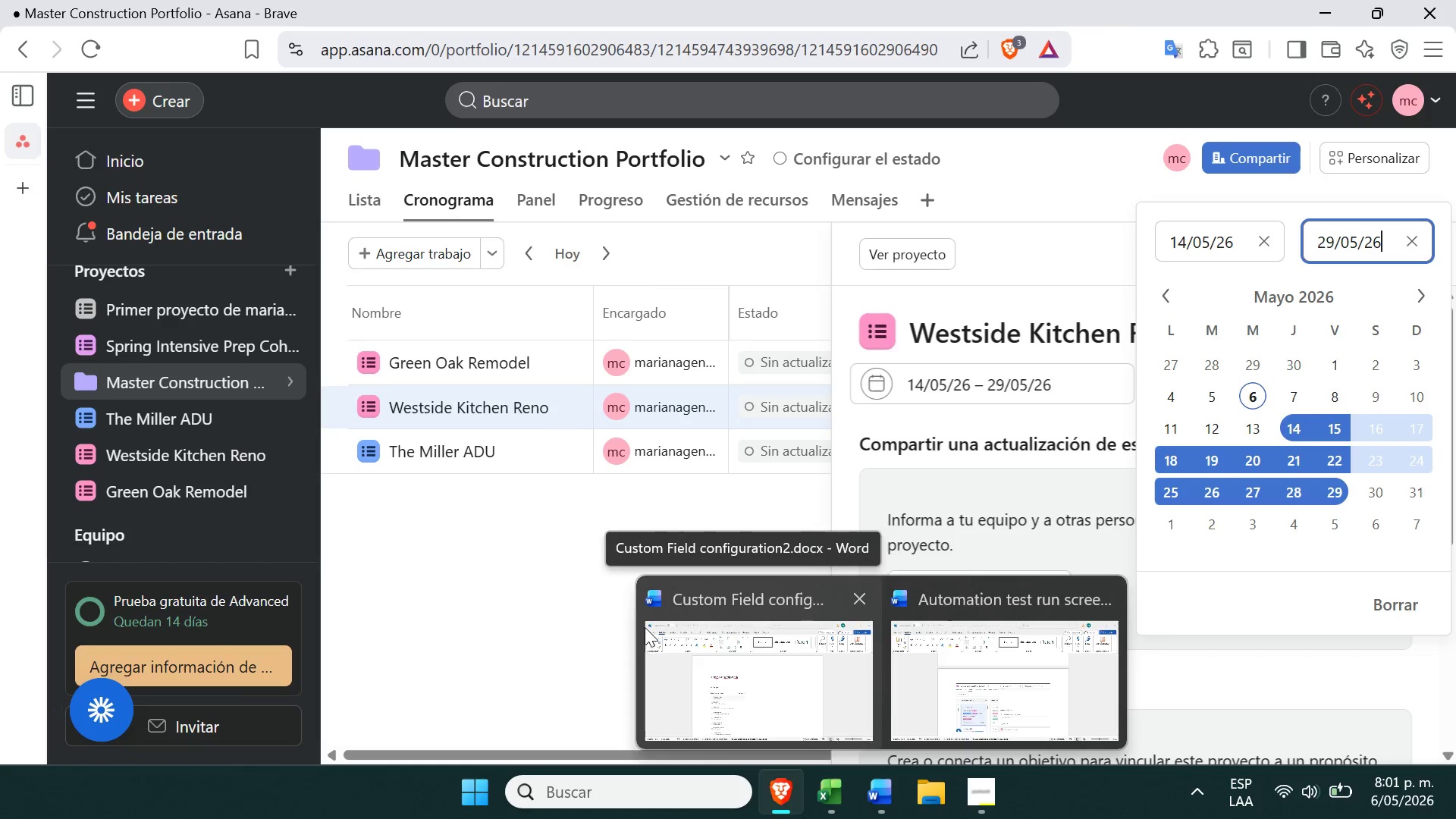 
left_click([585, 602])
 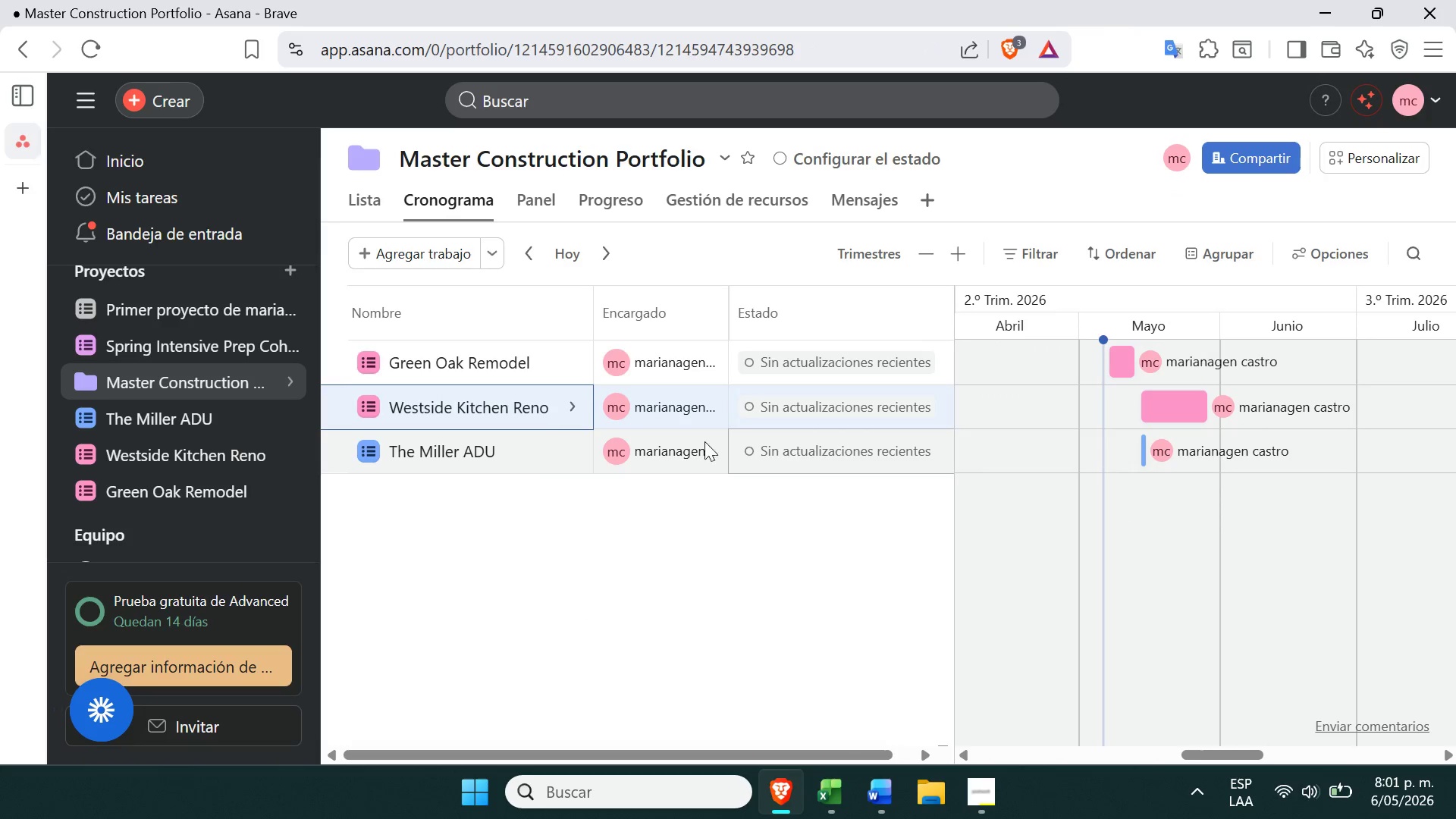 
left_click([633, 447])
 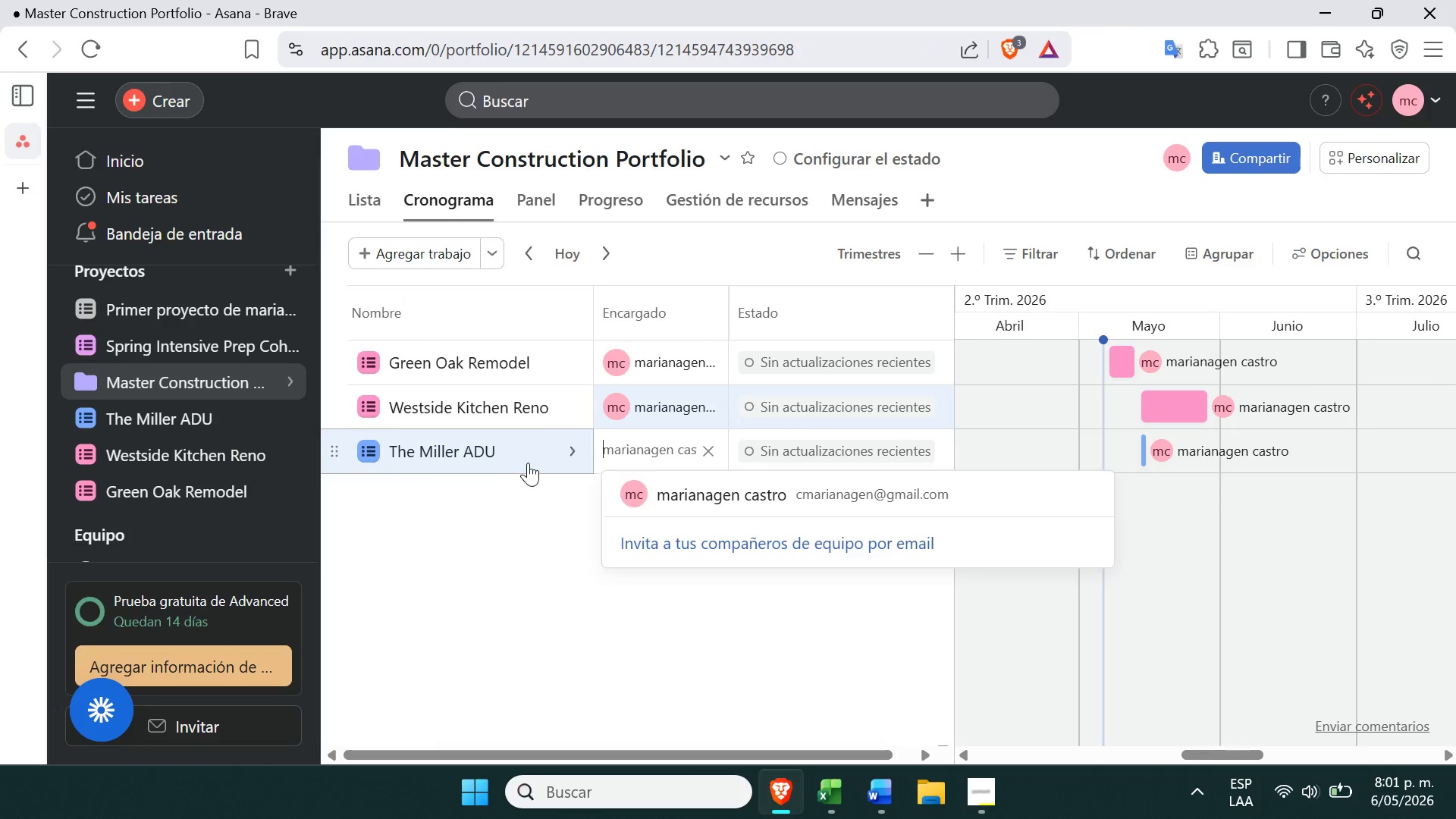 
left_click([570, 447])
 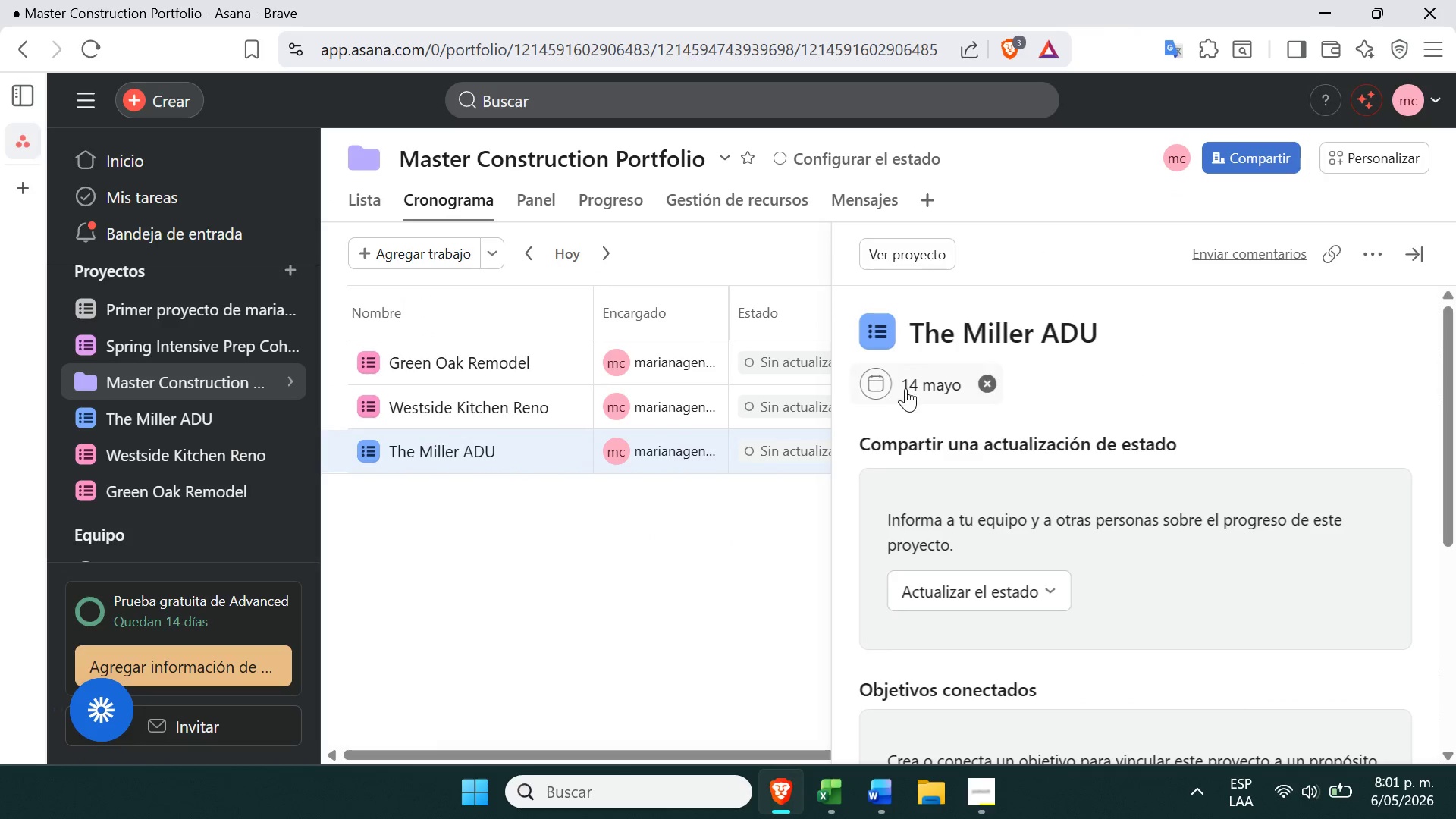 
left_click([912, 388])
 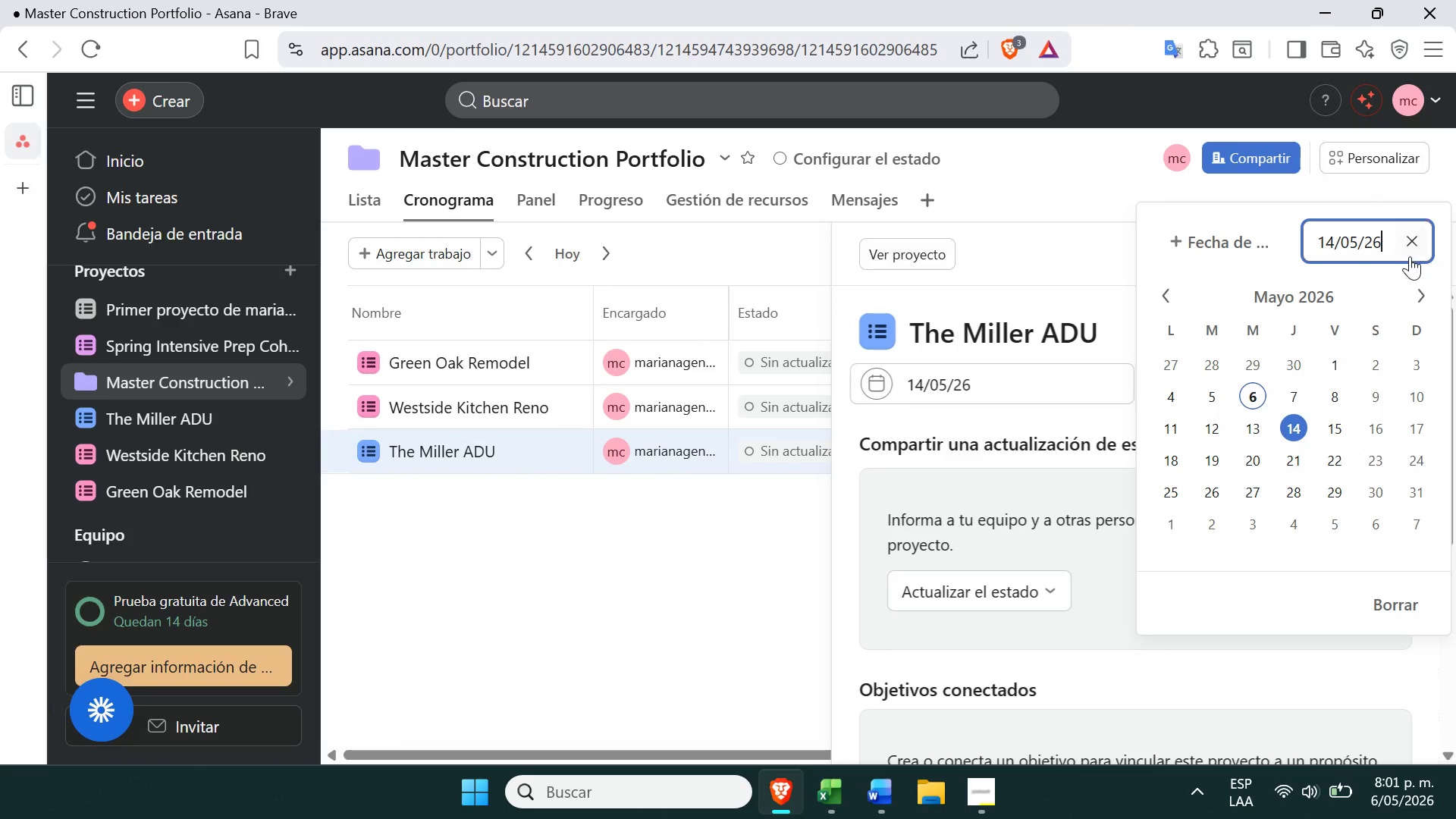 
left_click([1414, 243])
 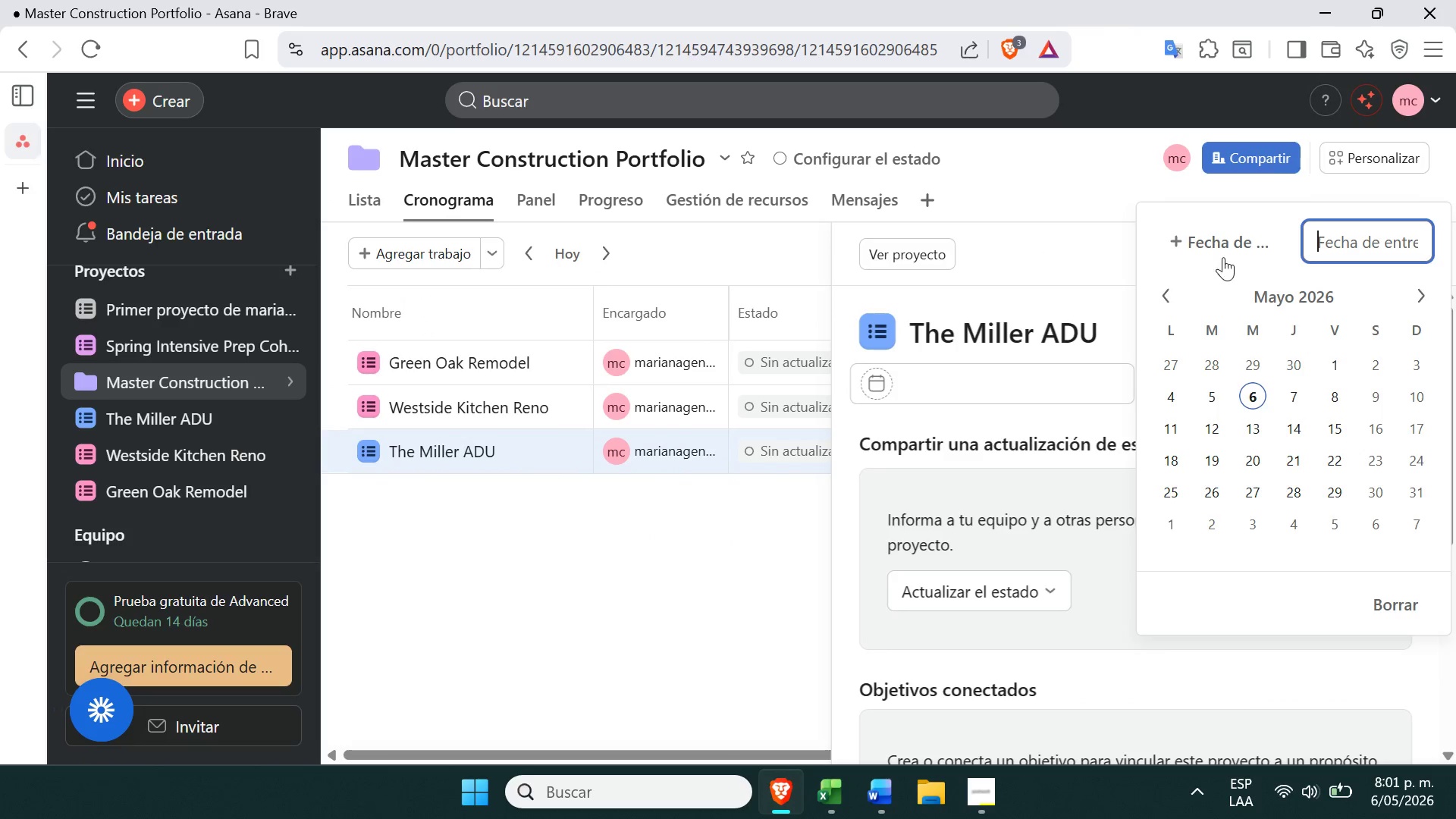 
left_click([1225, 231])
 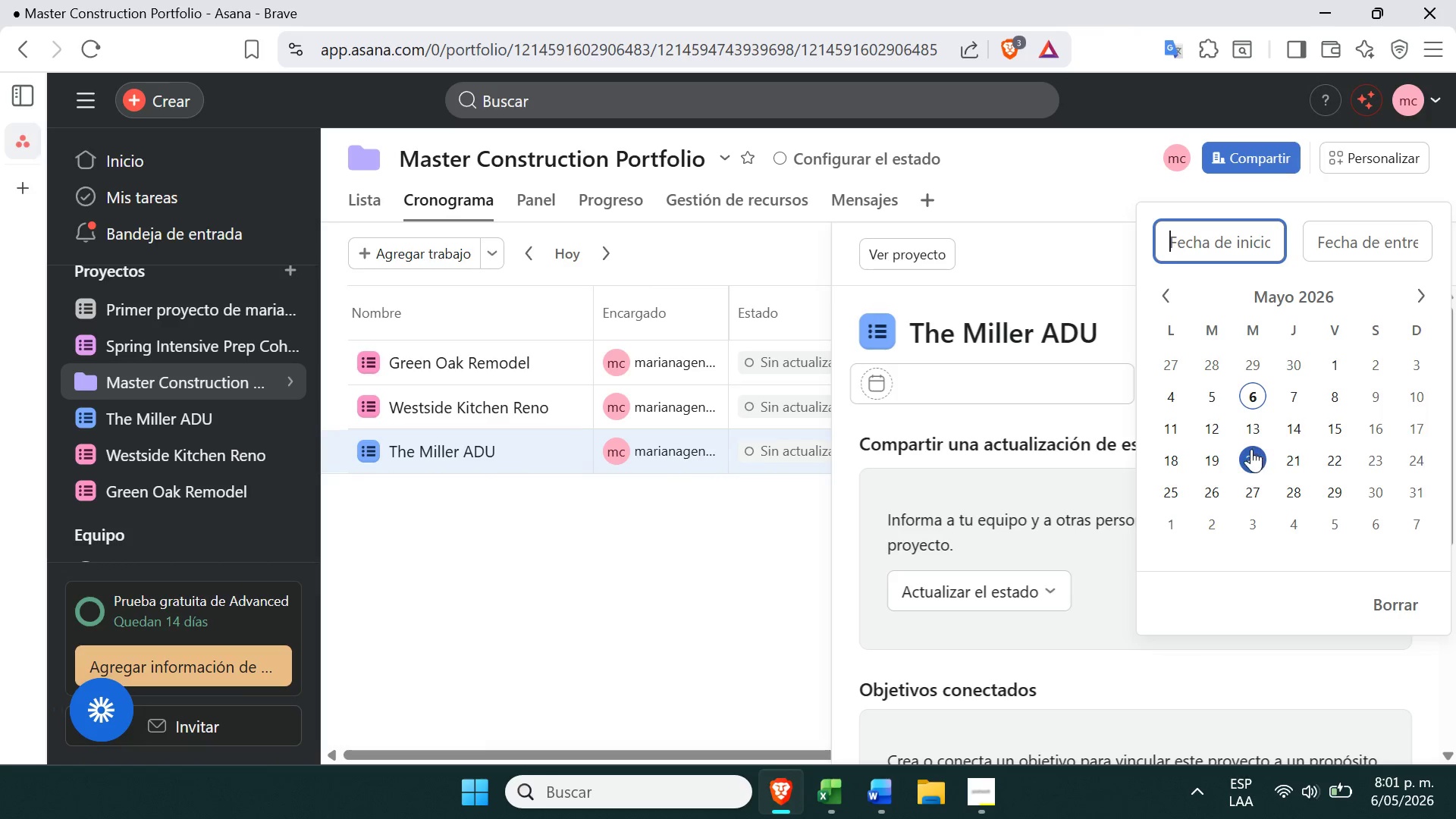 
left_click([1168, 455])
 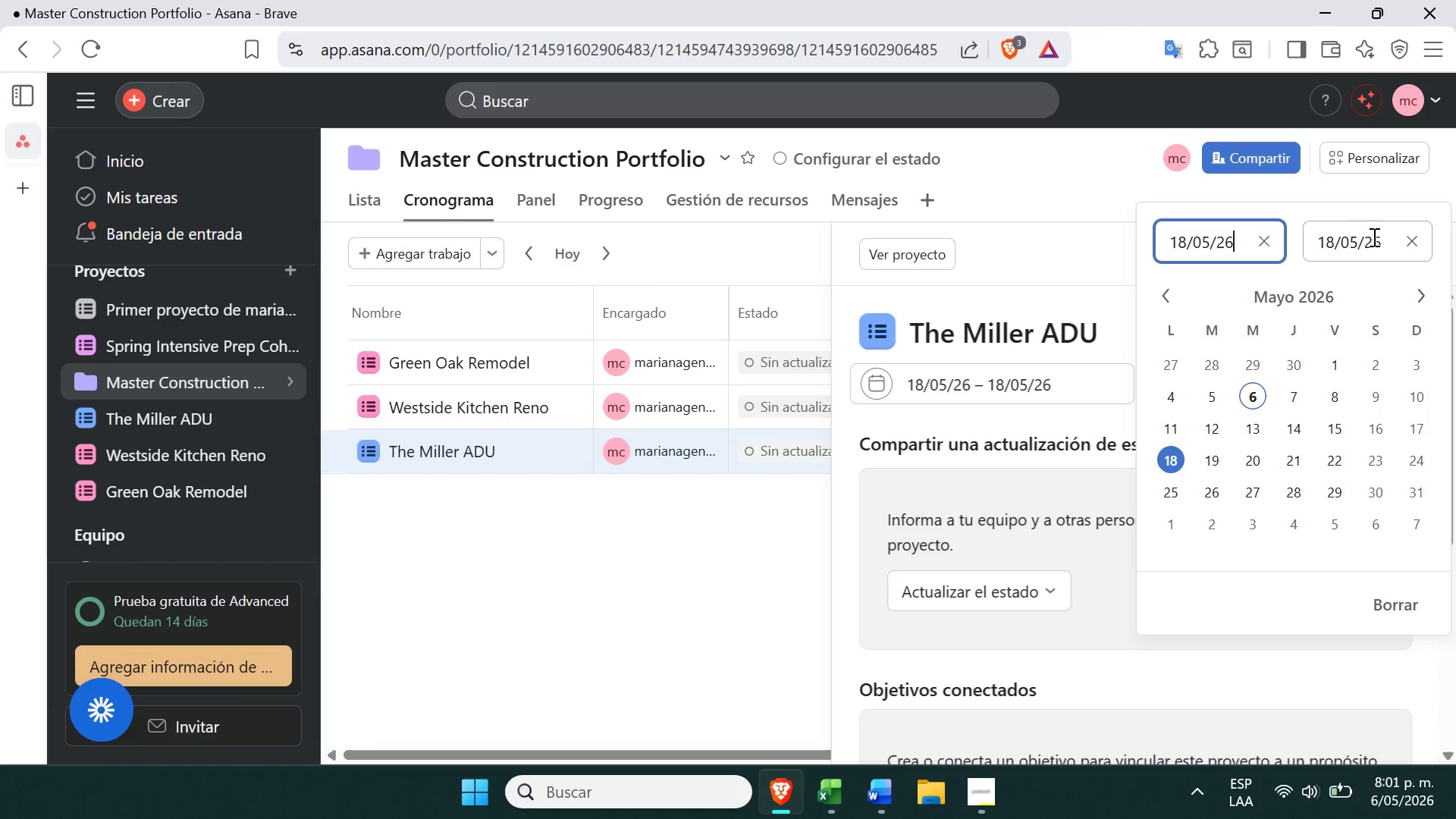 
left_click([1419, 243])
 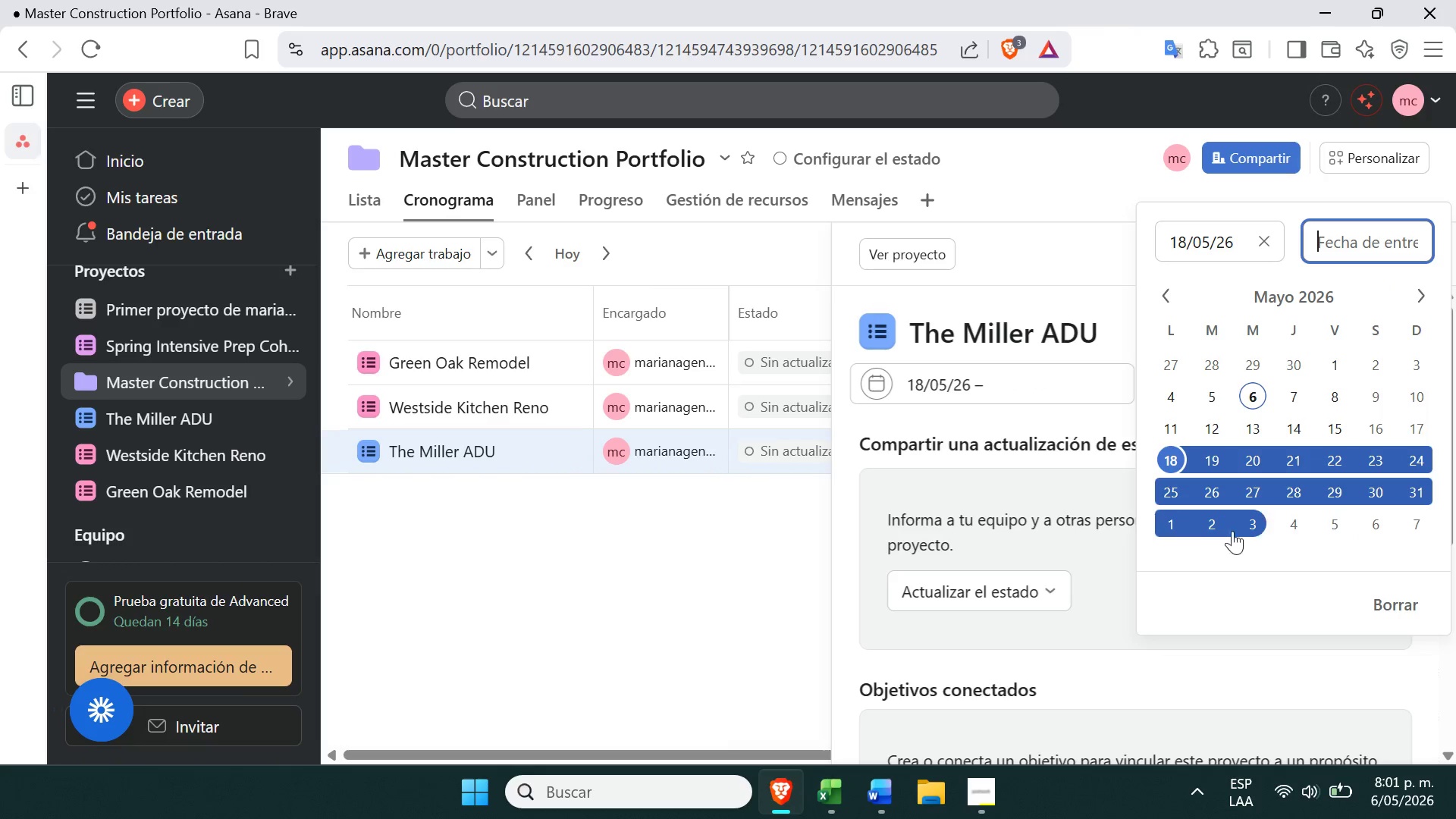 
left_click([1207, 526])
 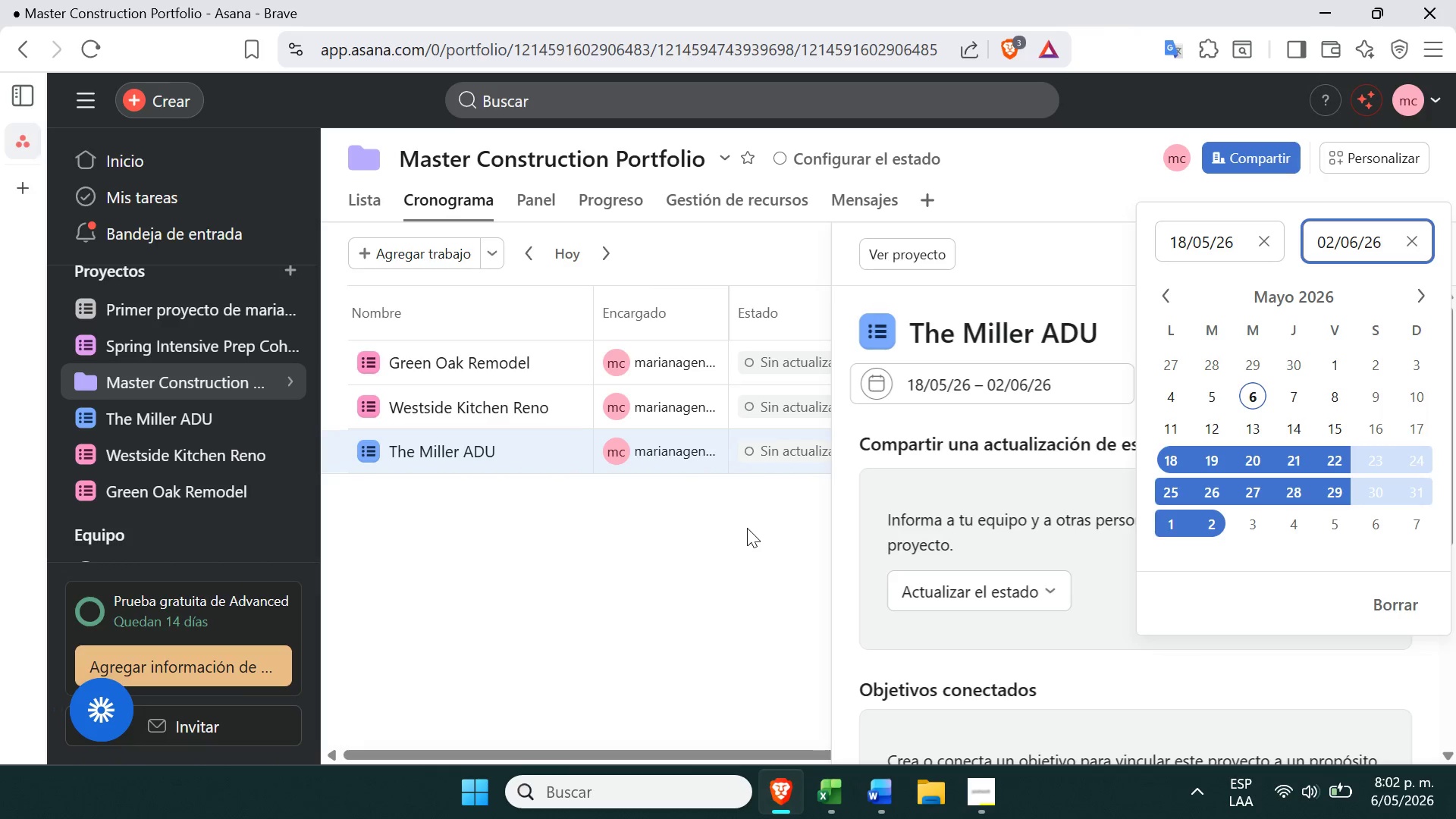 
left_click([712, 562])
 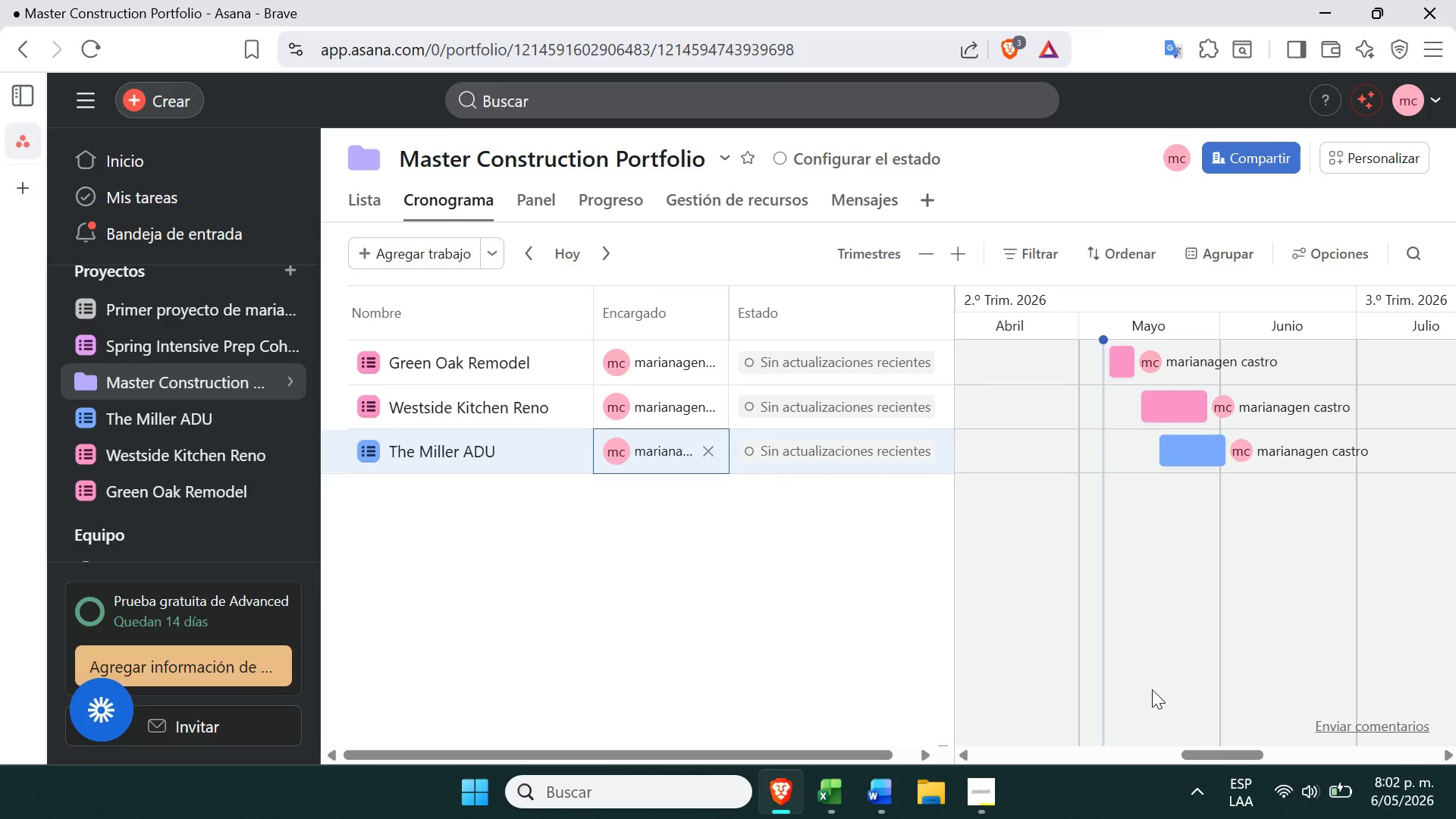 
wait(38.27)
 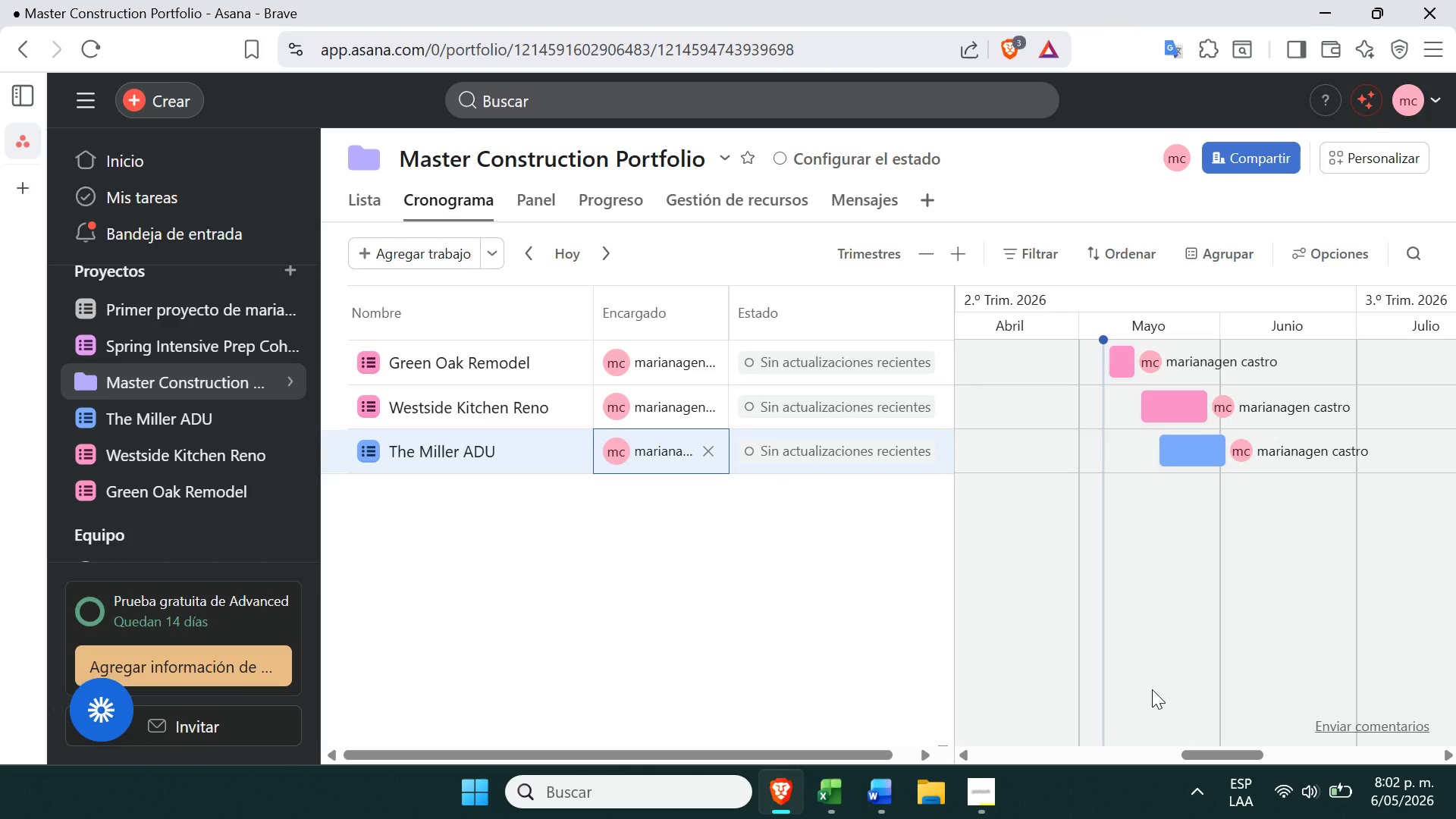 
left_click([564, 193])
 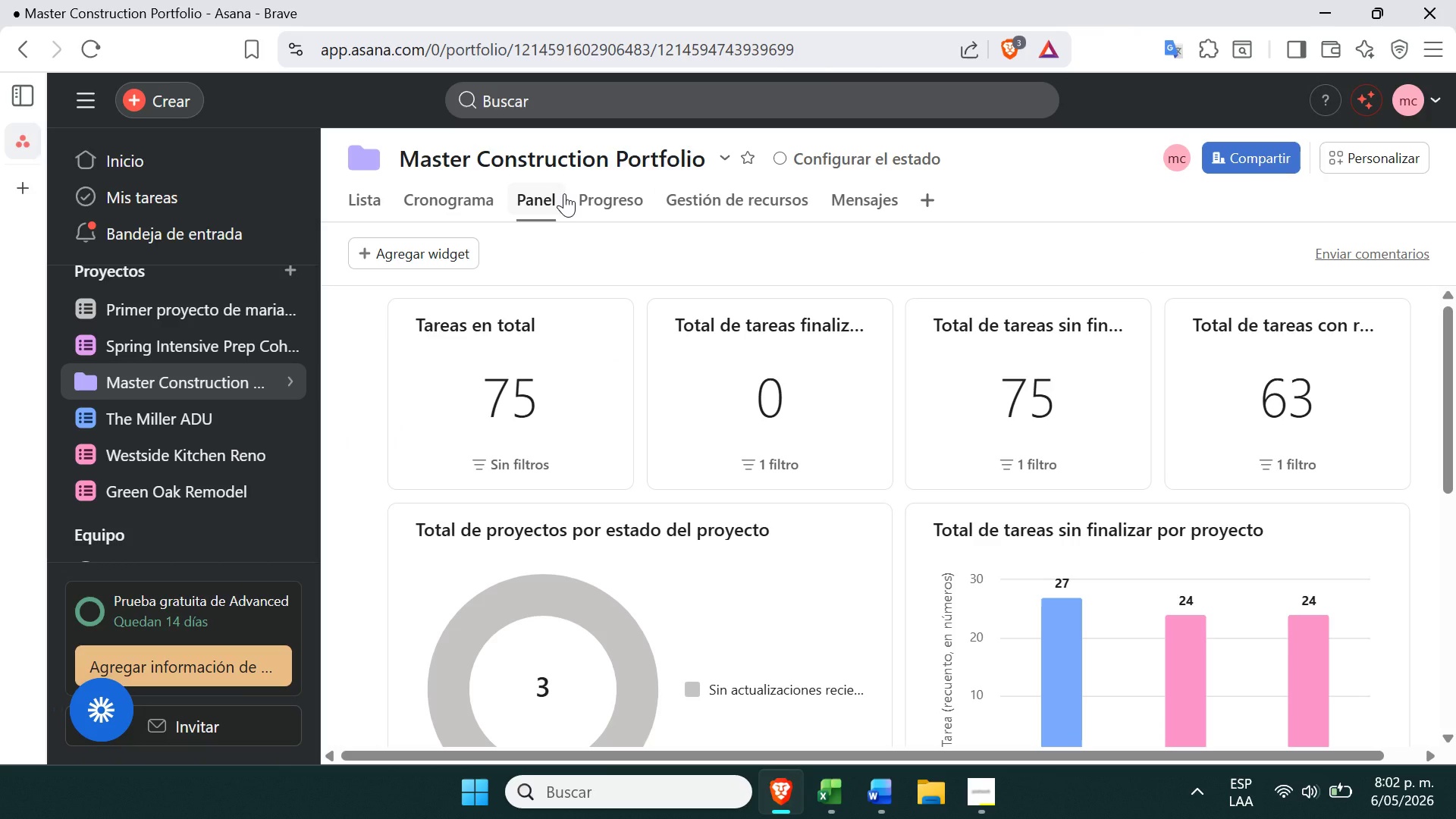 
wait(6.88)
 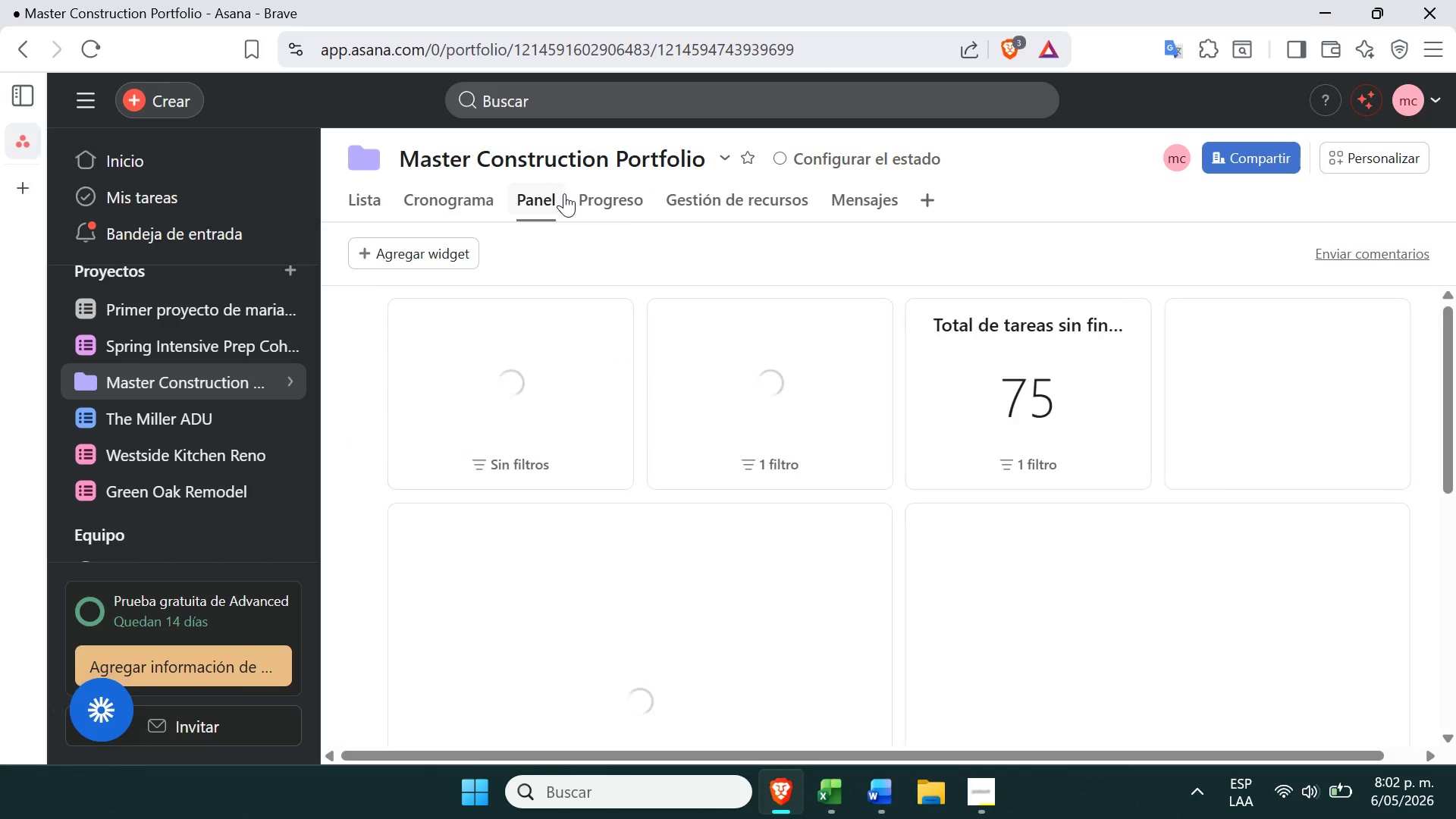 
left_click([970, 786])